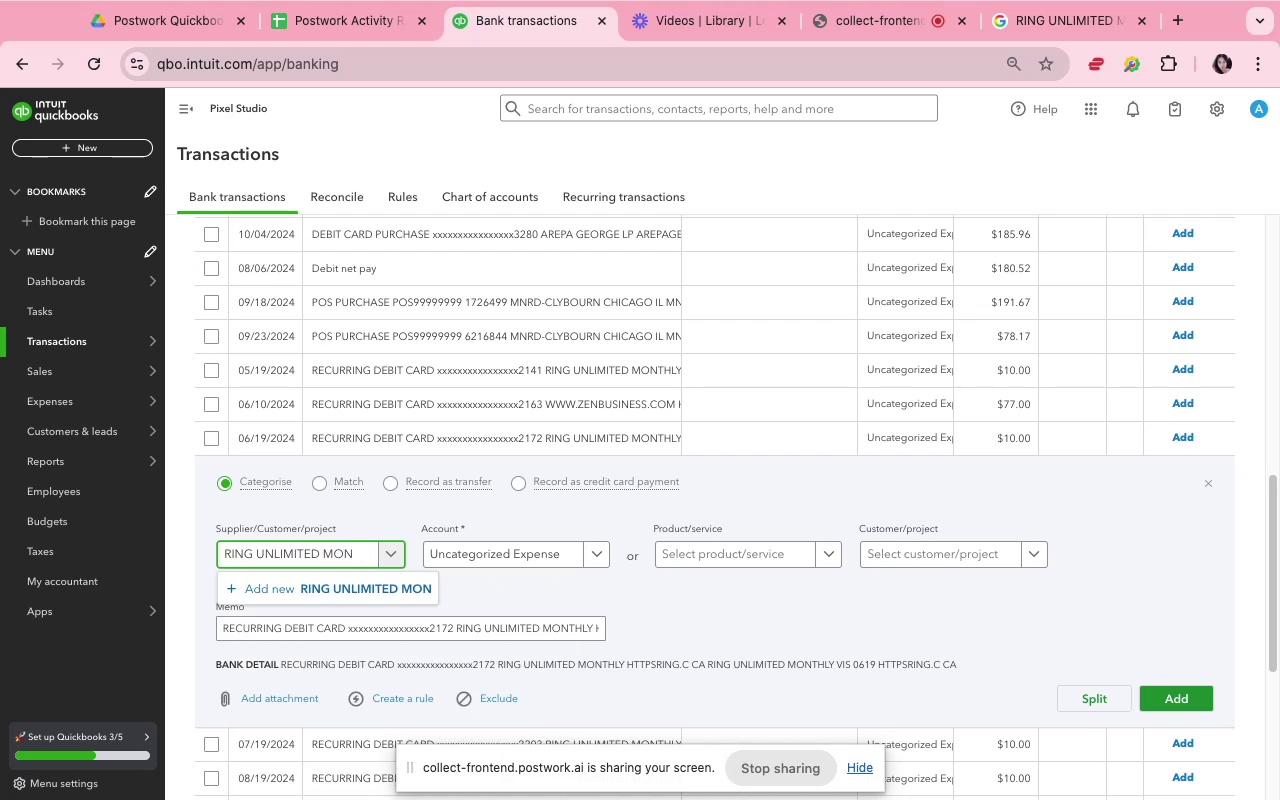 
key(Backspace)
 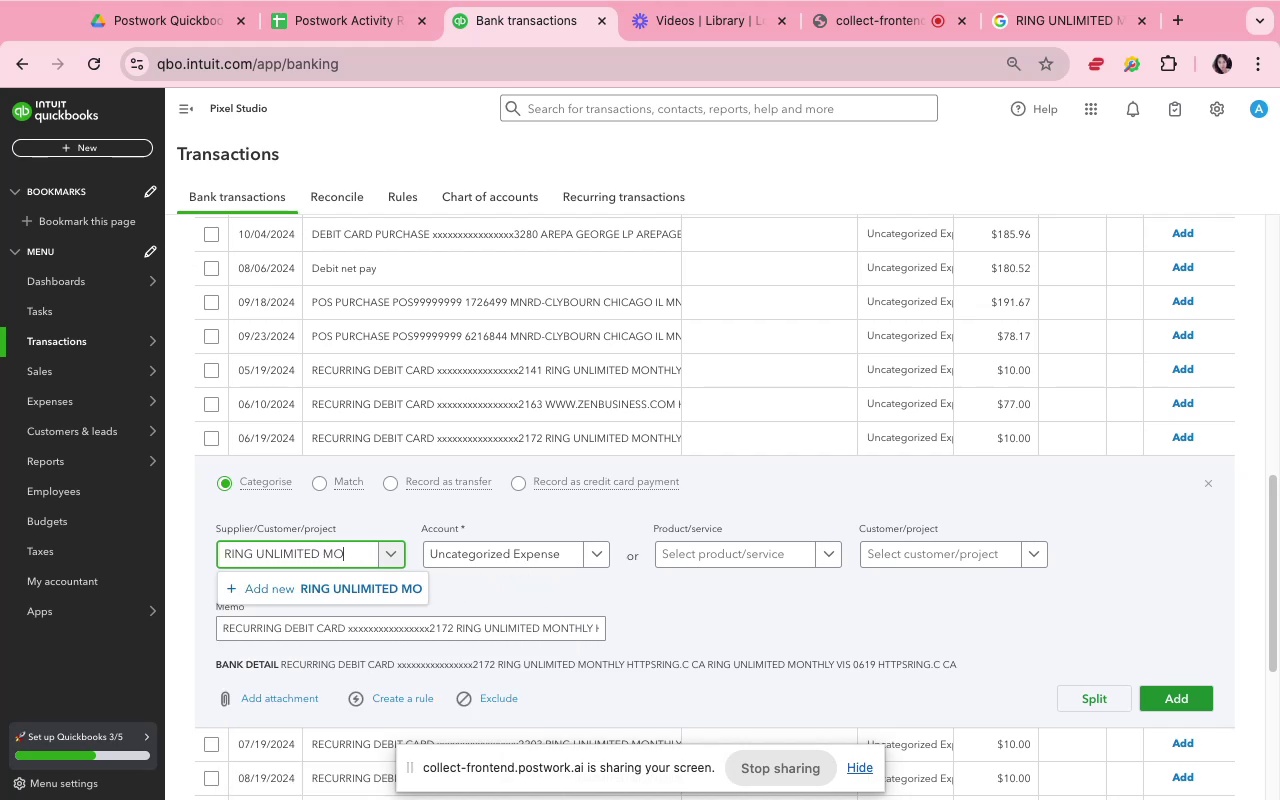 
key(Backspace)
 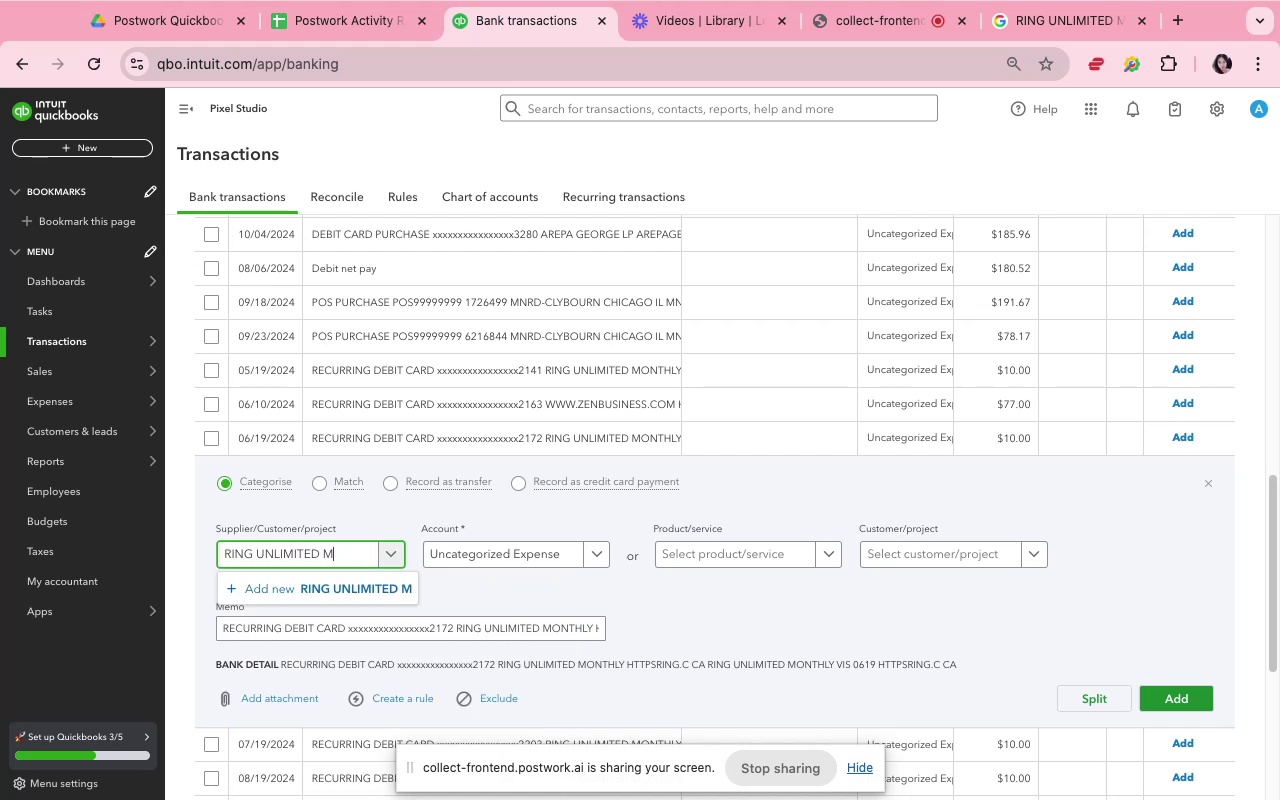 
key(Backspace)
 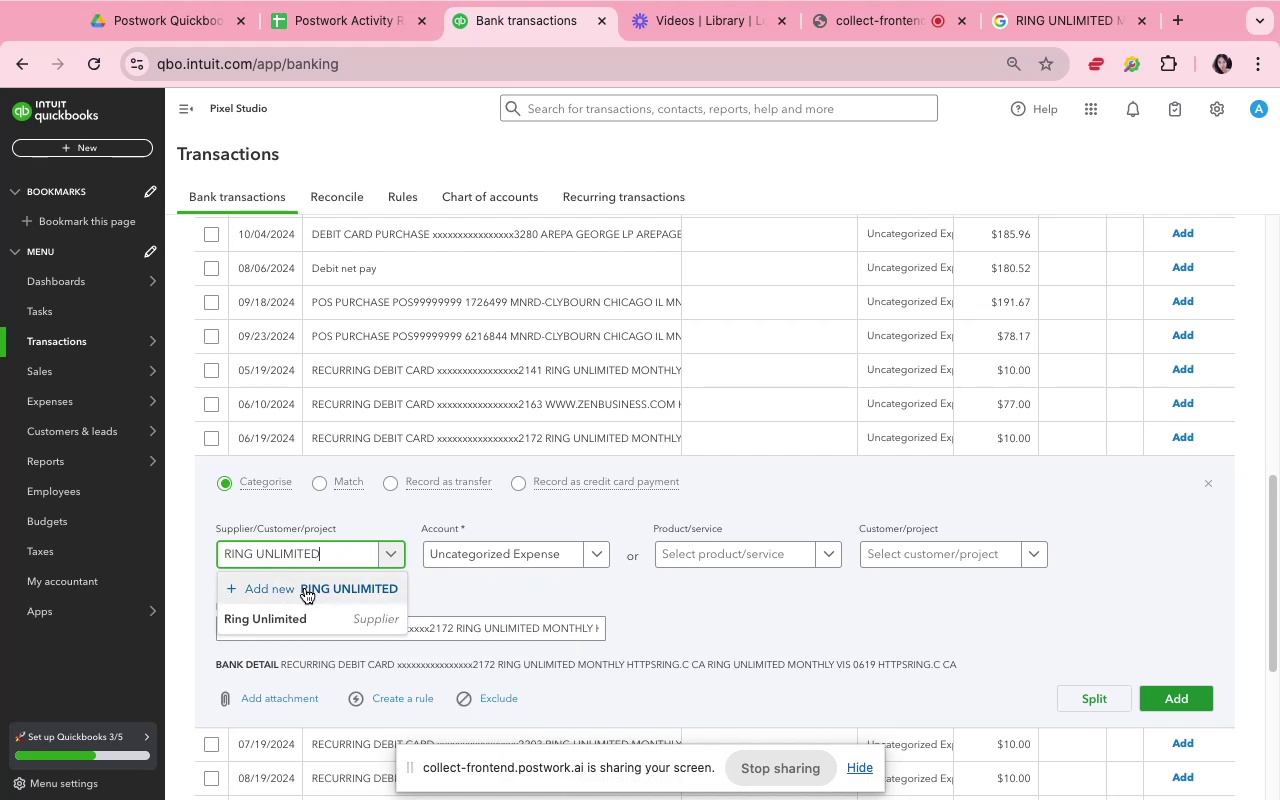 
left_click([310, 618])
 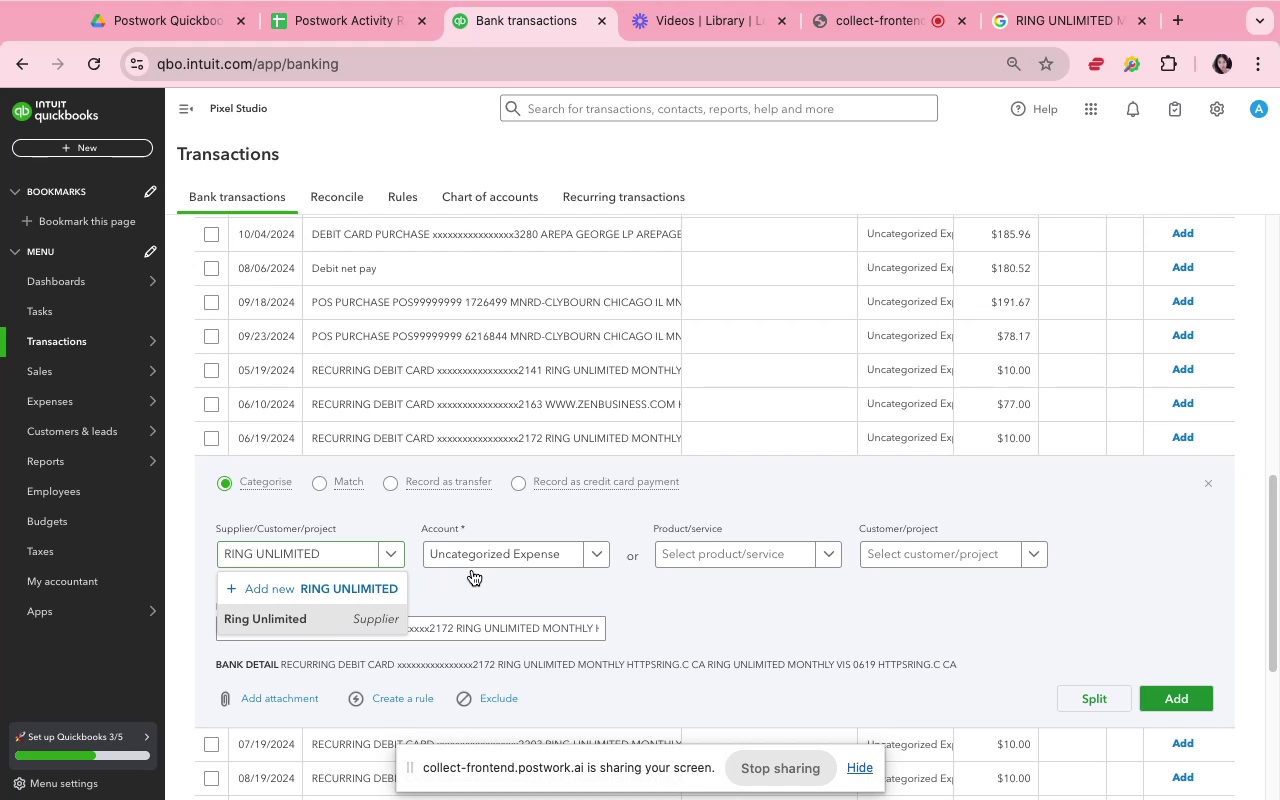 
mouse_move([507, 557])
 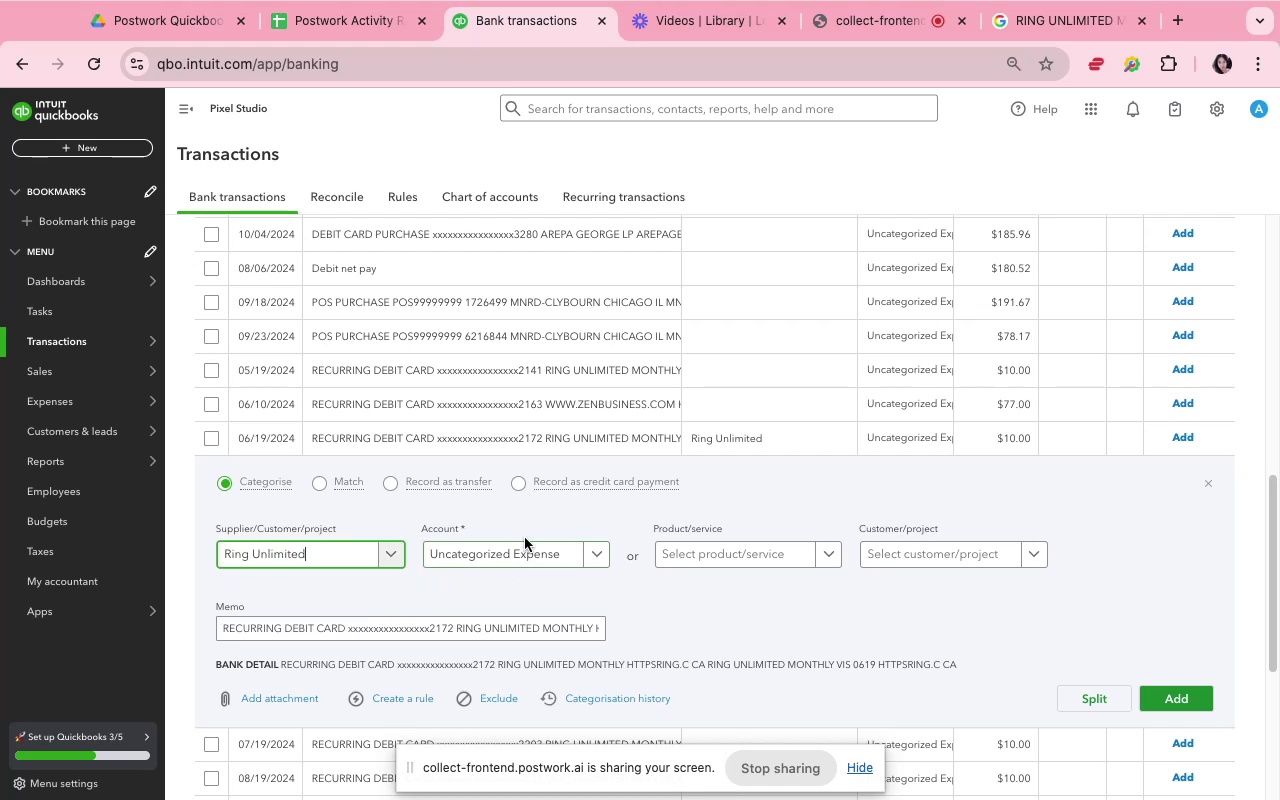 
left_click([525, 538])
 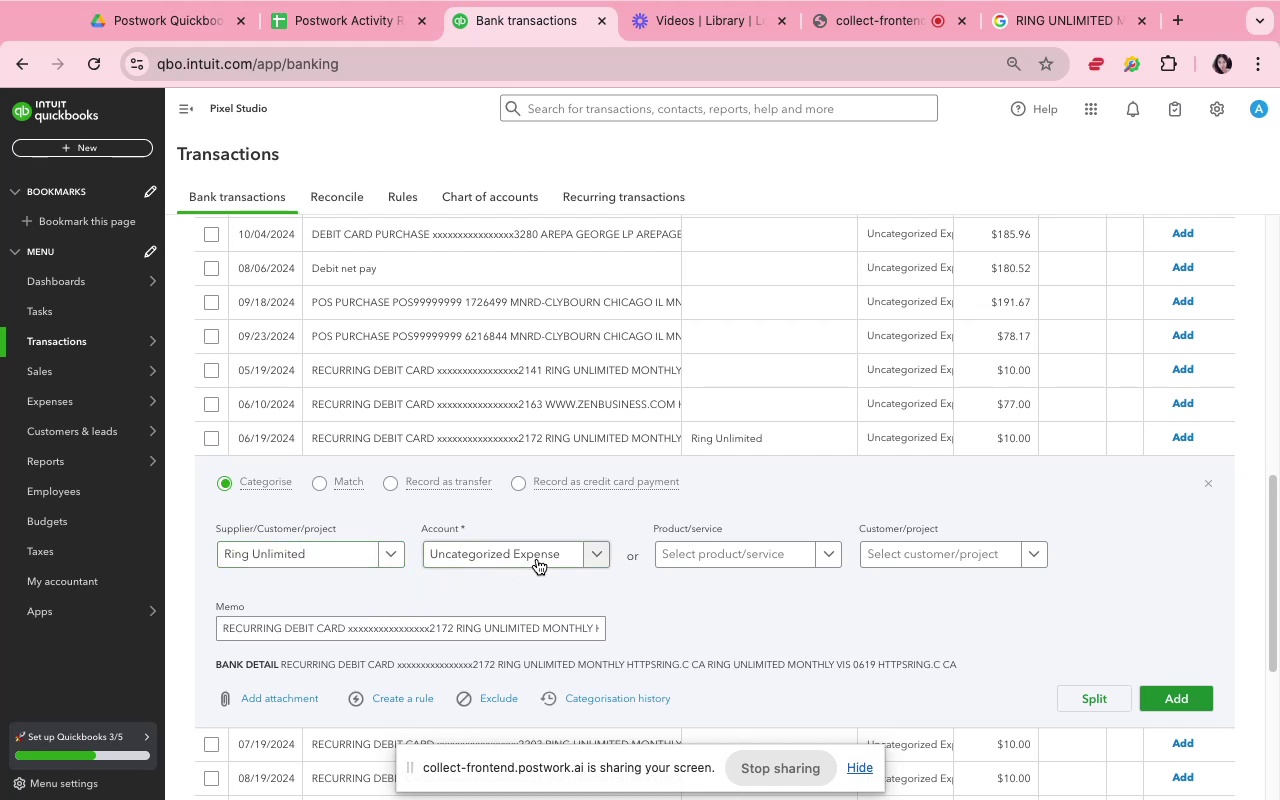 
left_click([537, 559])
 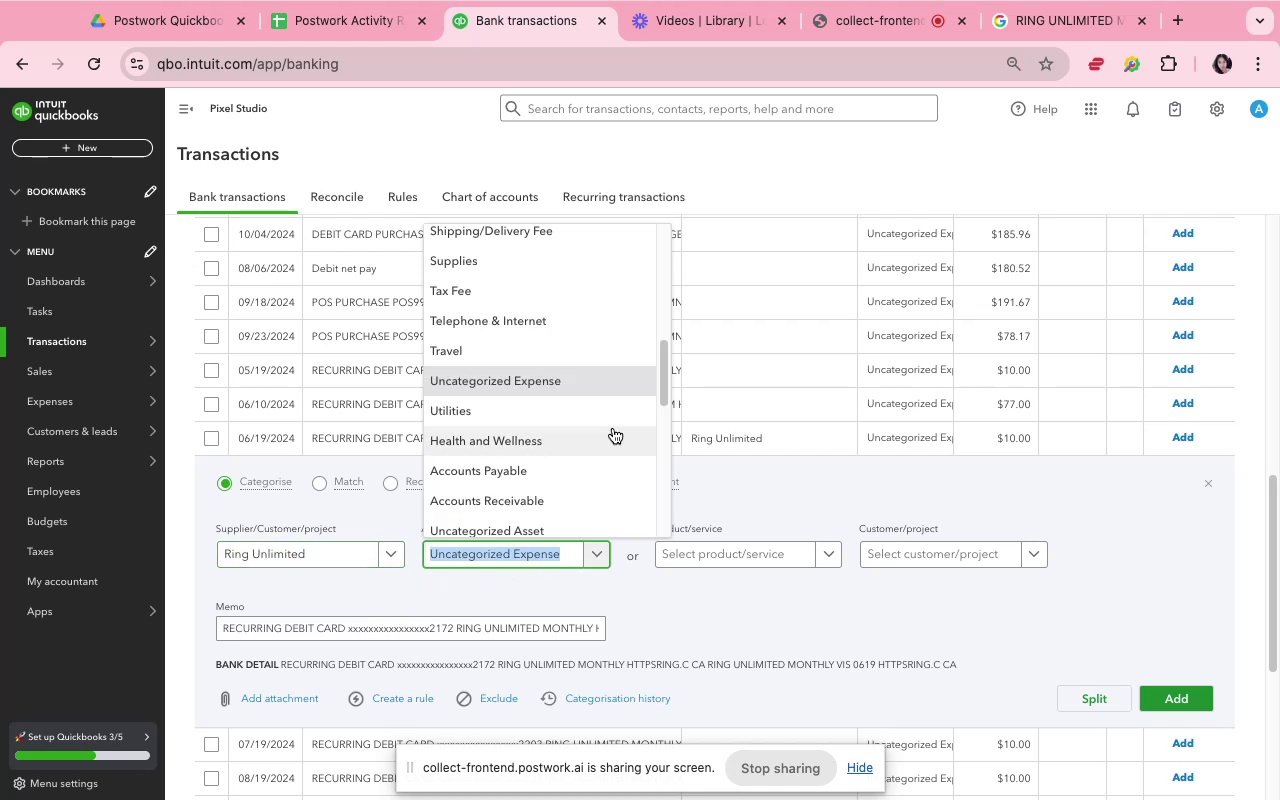 
scroll: coordinate [613, 428], scroll_direction: up, amount: 11.0
 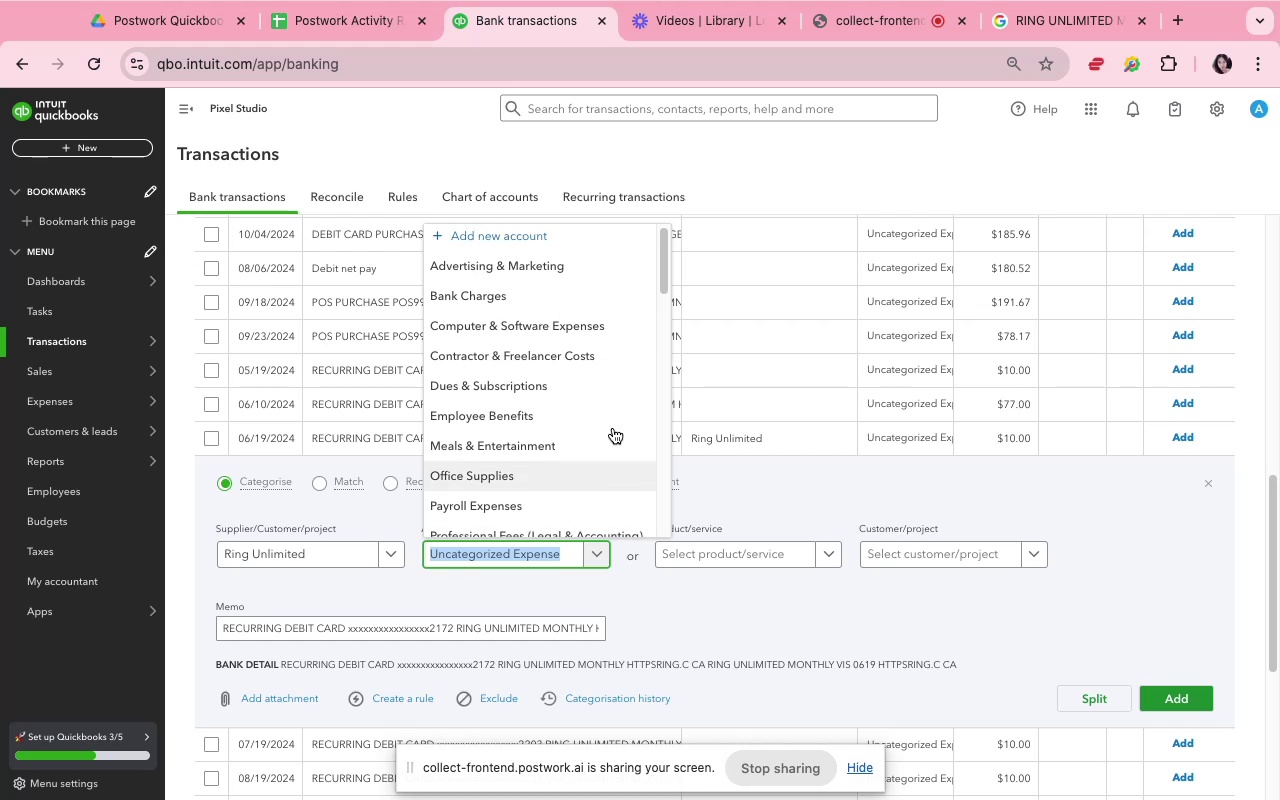 
scroll: coordinate [840, 639], scroll_direction: down, amount: 16.0
 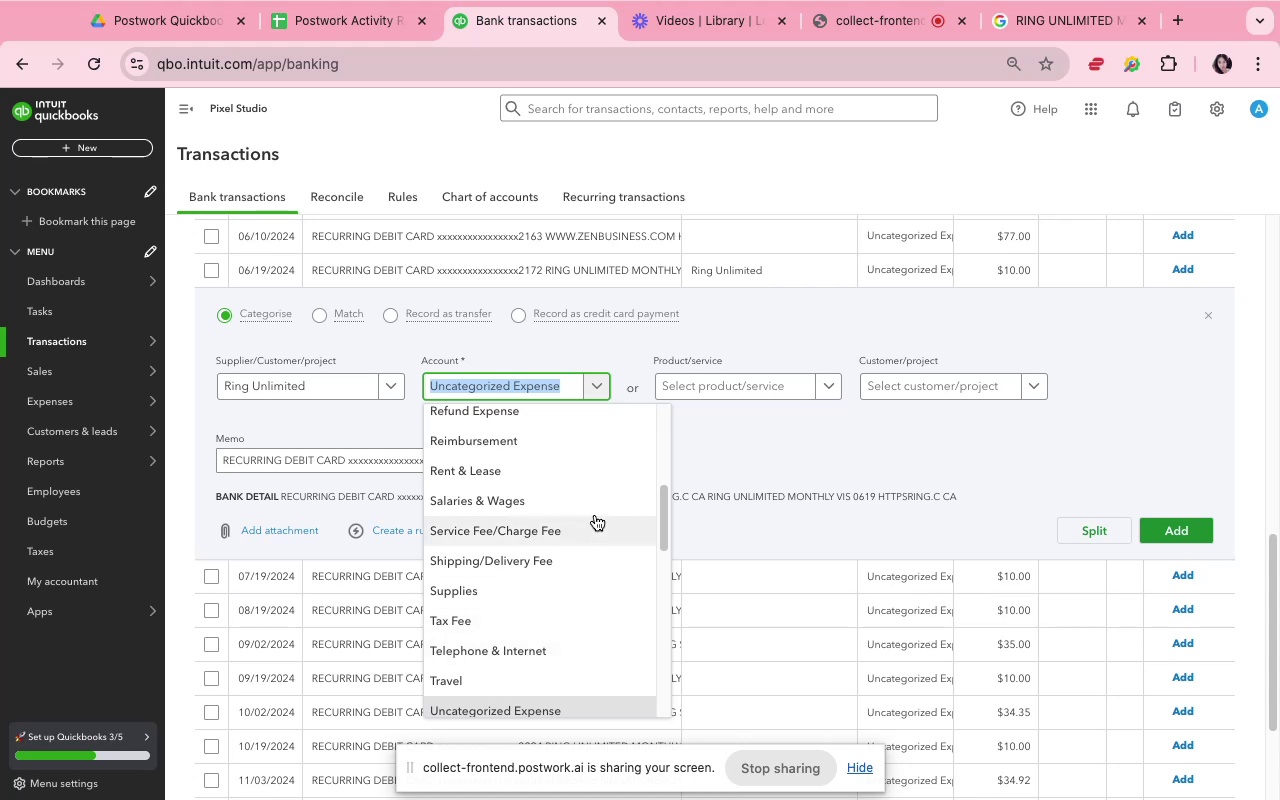 
wait(12.33)
 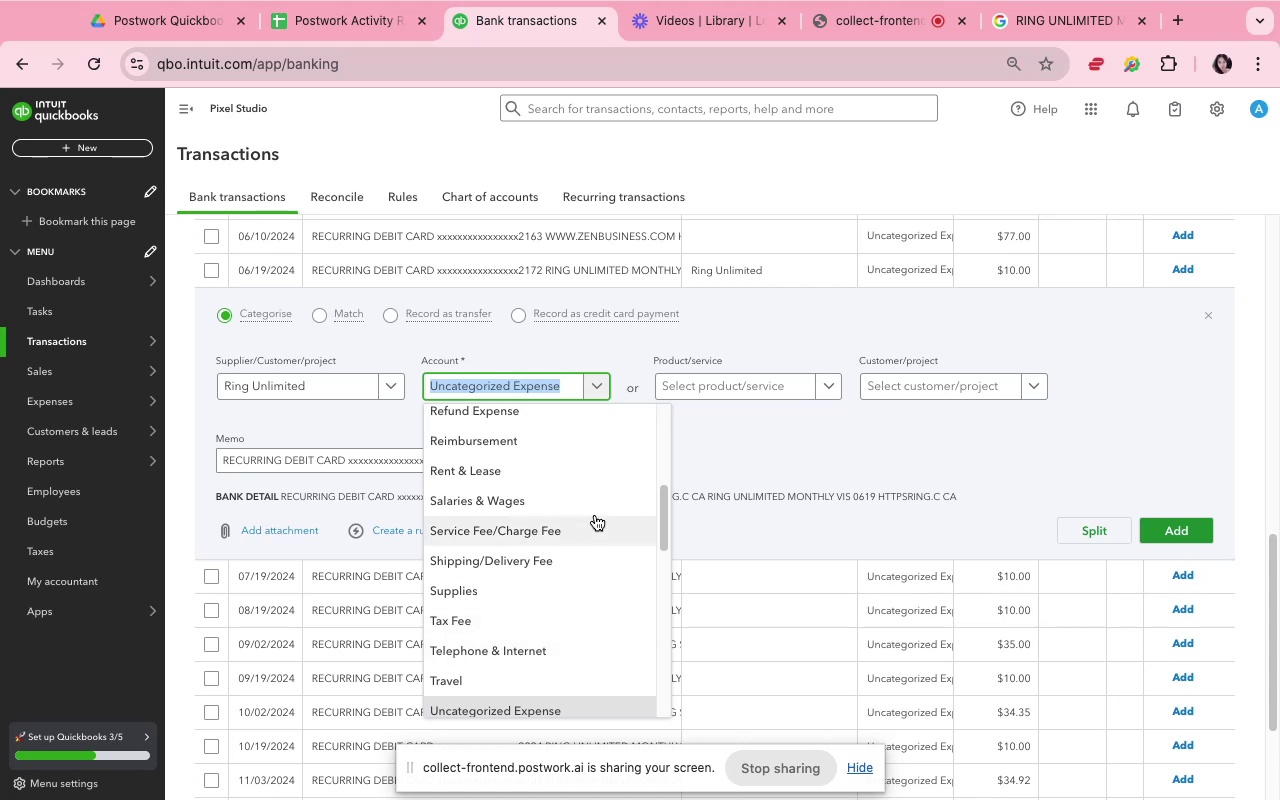 
scroll: coordinate [581, 542], scroll_direction: up, amount: 14.0
 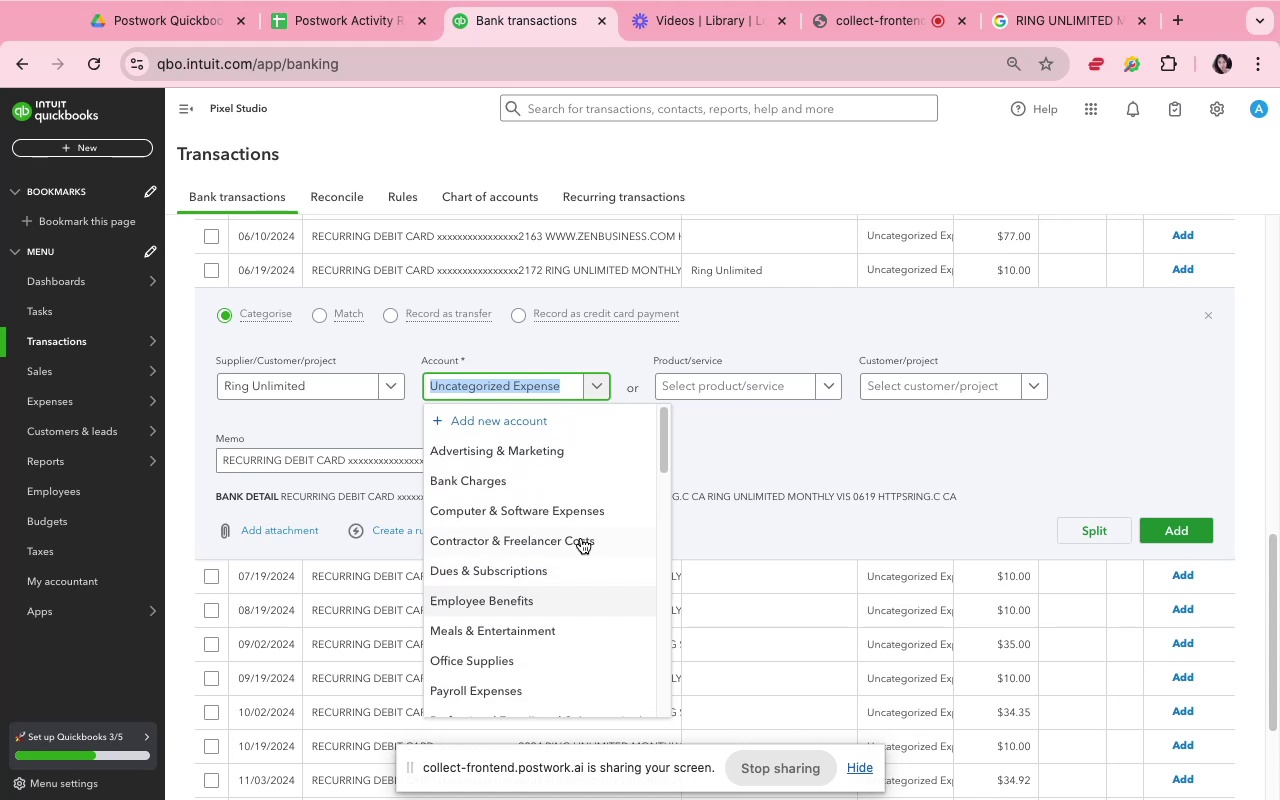 
scroll: coordinate [584, 540], scroll_direction: down, amount: 15.0
 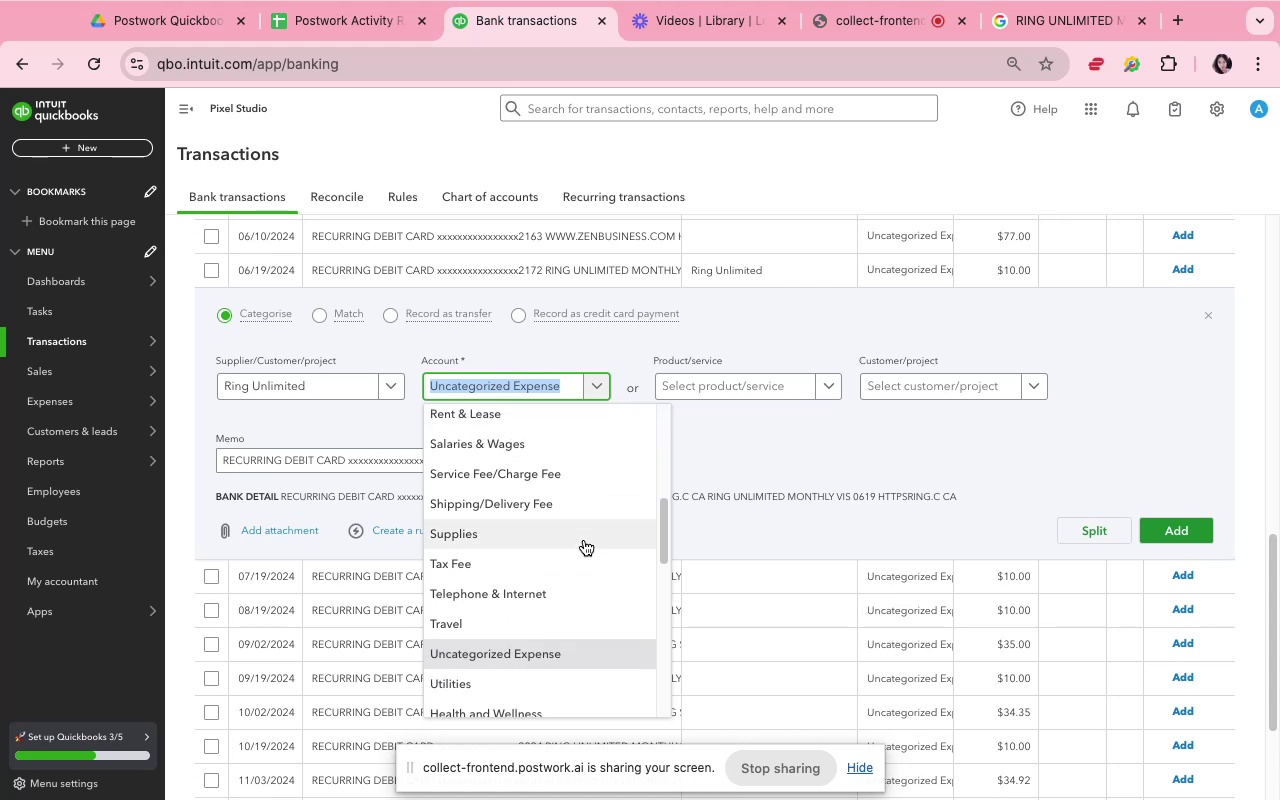 
scroll: coordinate [584, 540], scroll_direction: up, amount: 4.0
 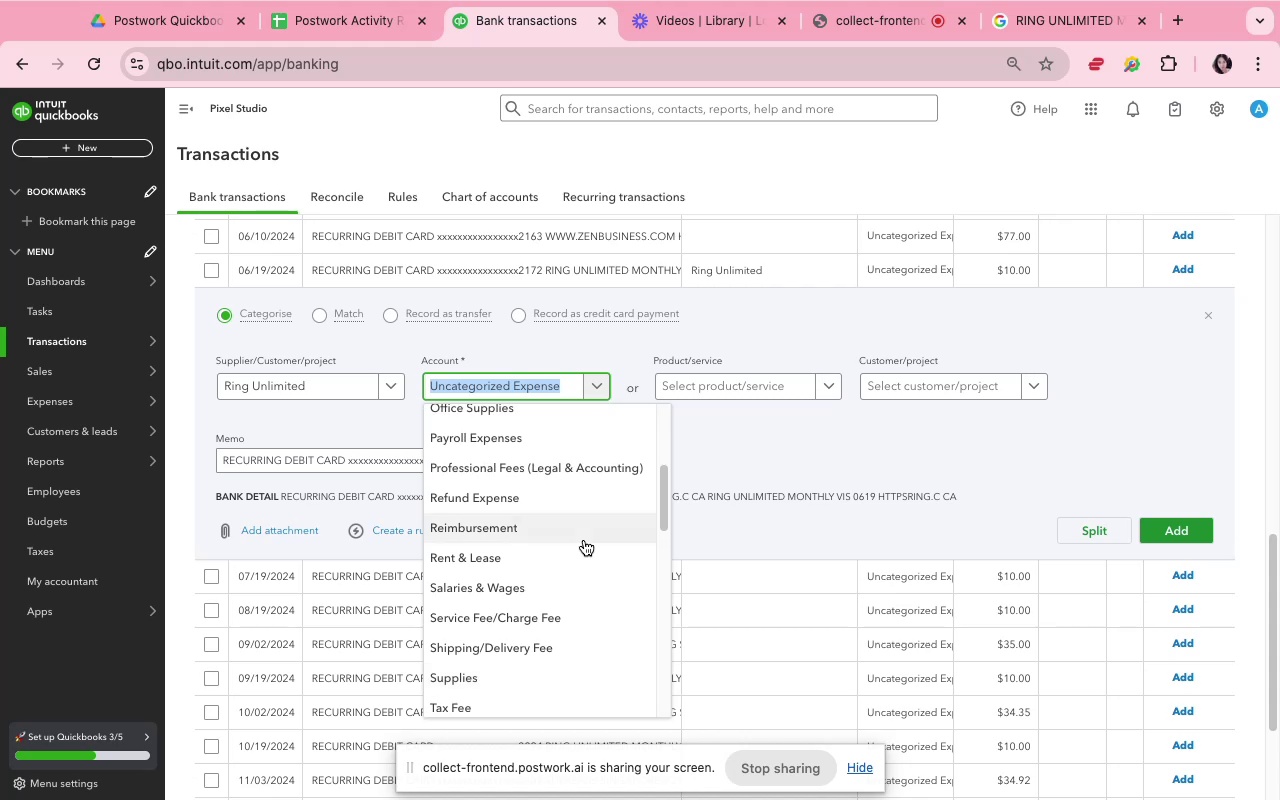 
scroll: coordinate [587, 540], scroll_direction: down, amount: 22.0
 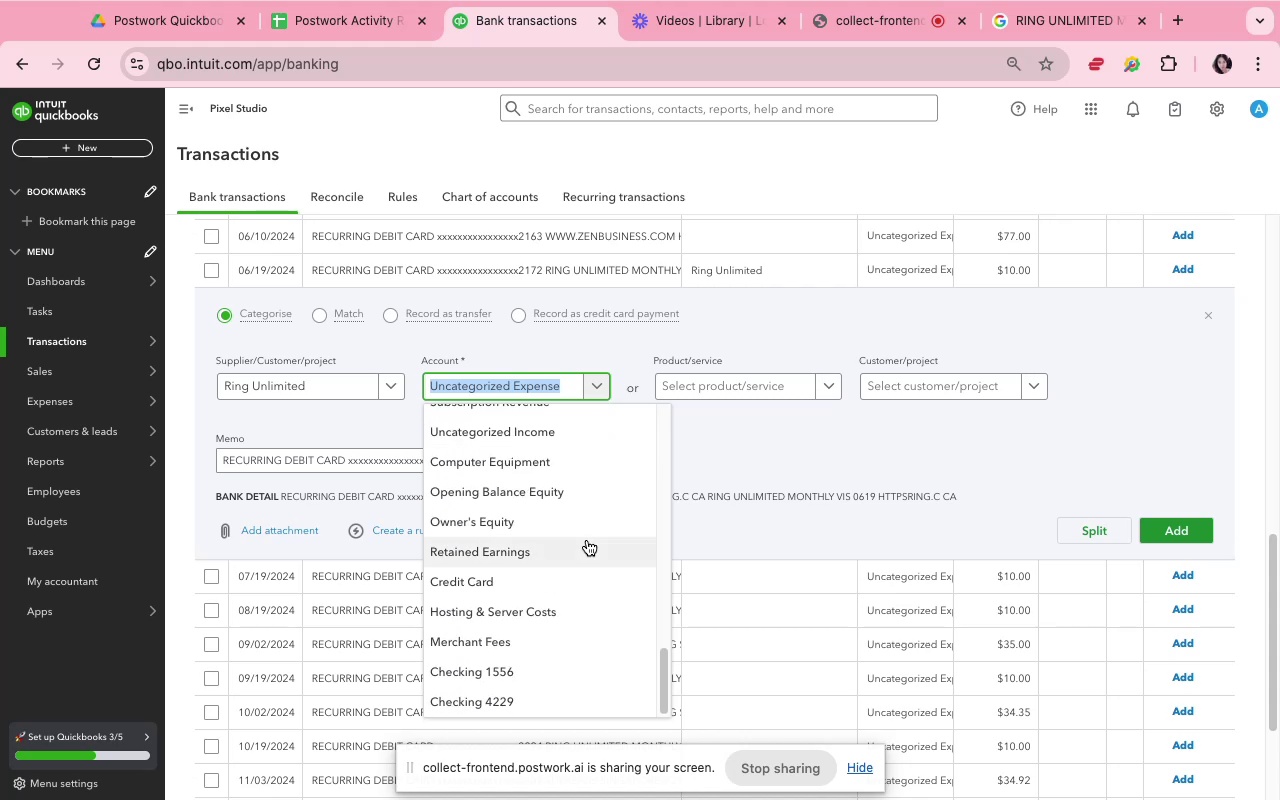 
scroll: coordinate [536, 527], scroll_direction: up, amount: 28.0
 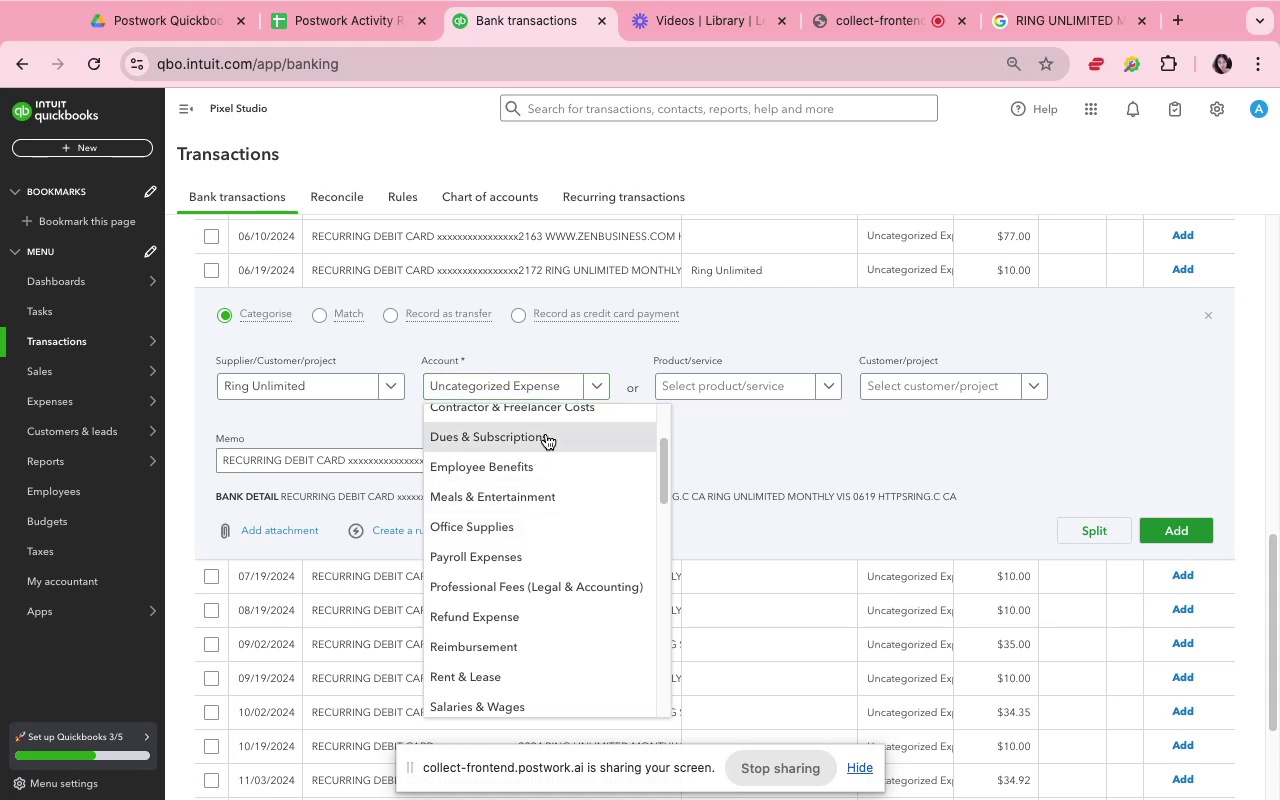 
left_click([546, 434])
 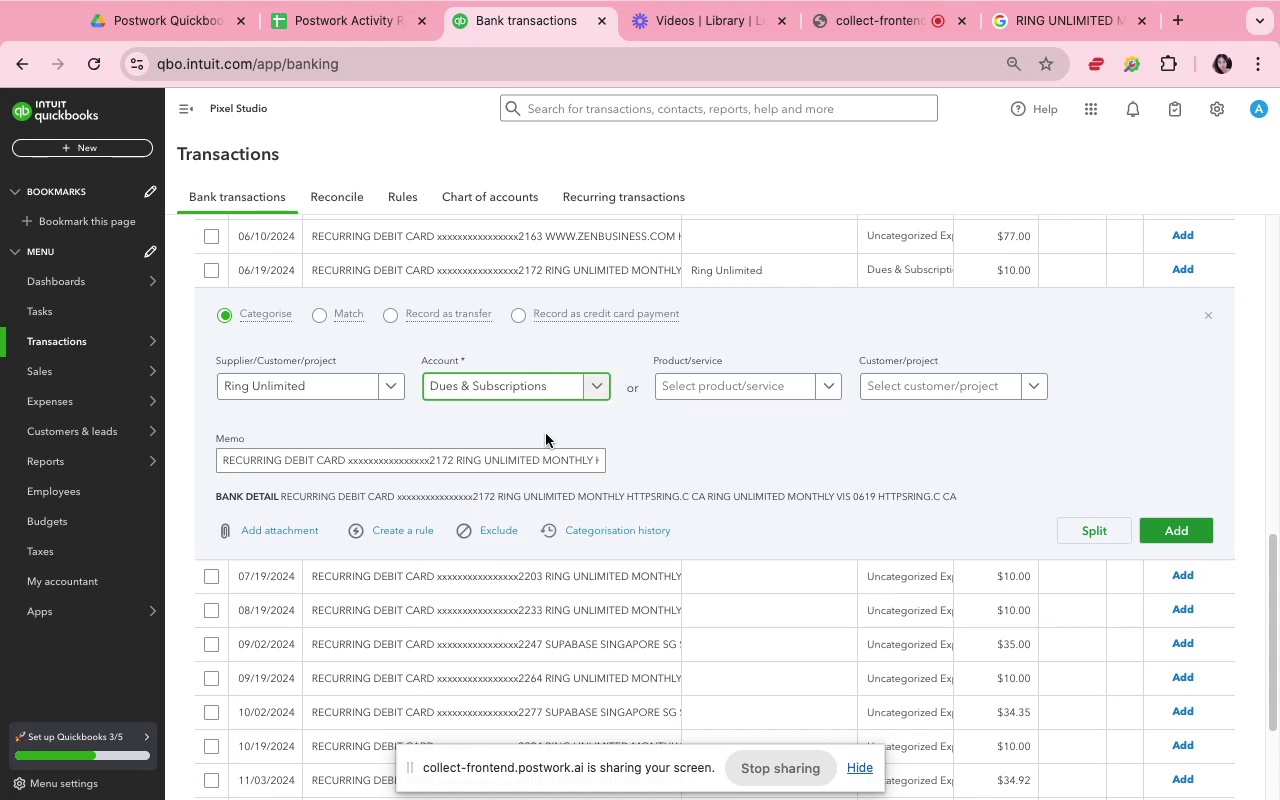 
left_click([556, 433])
 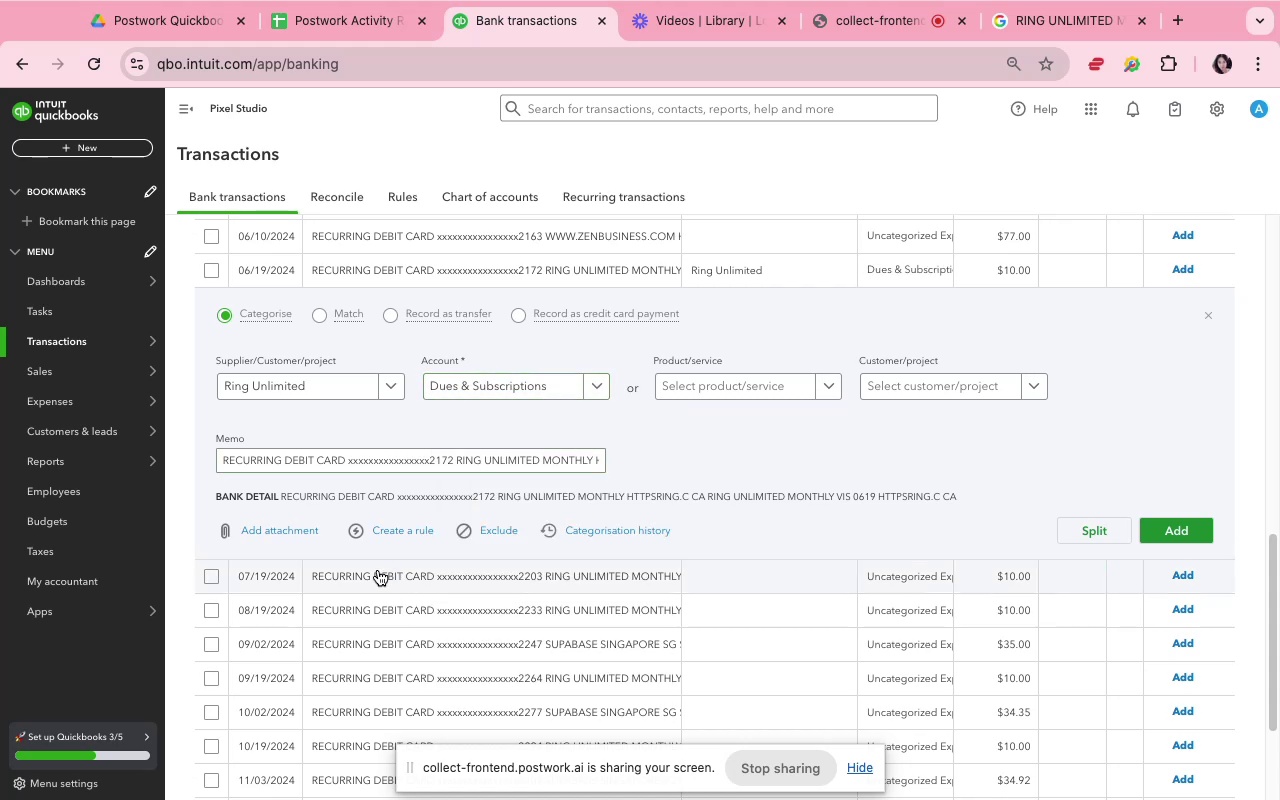 
left_click([420, 528])
 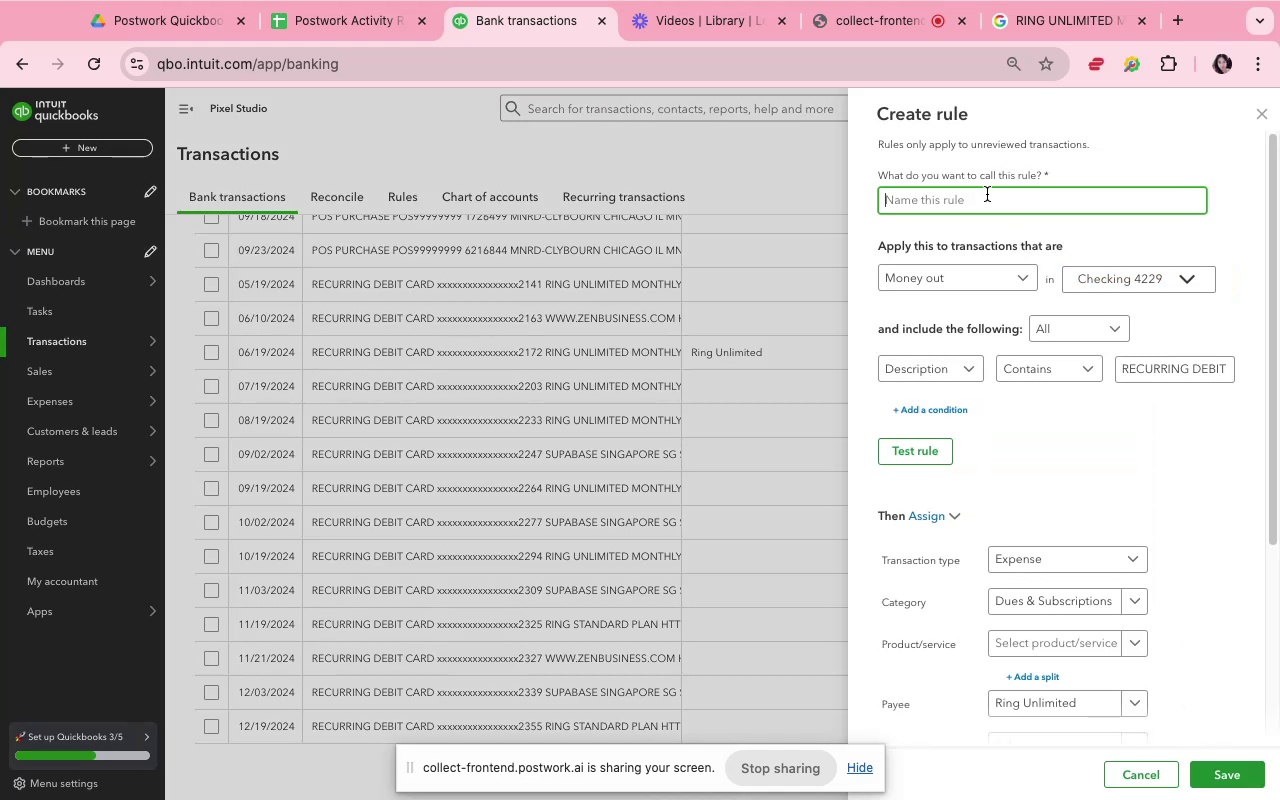 
type(ring)
 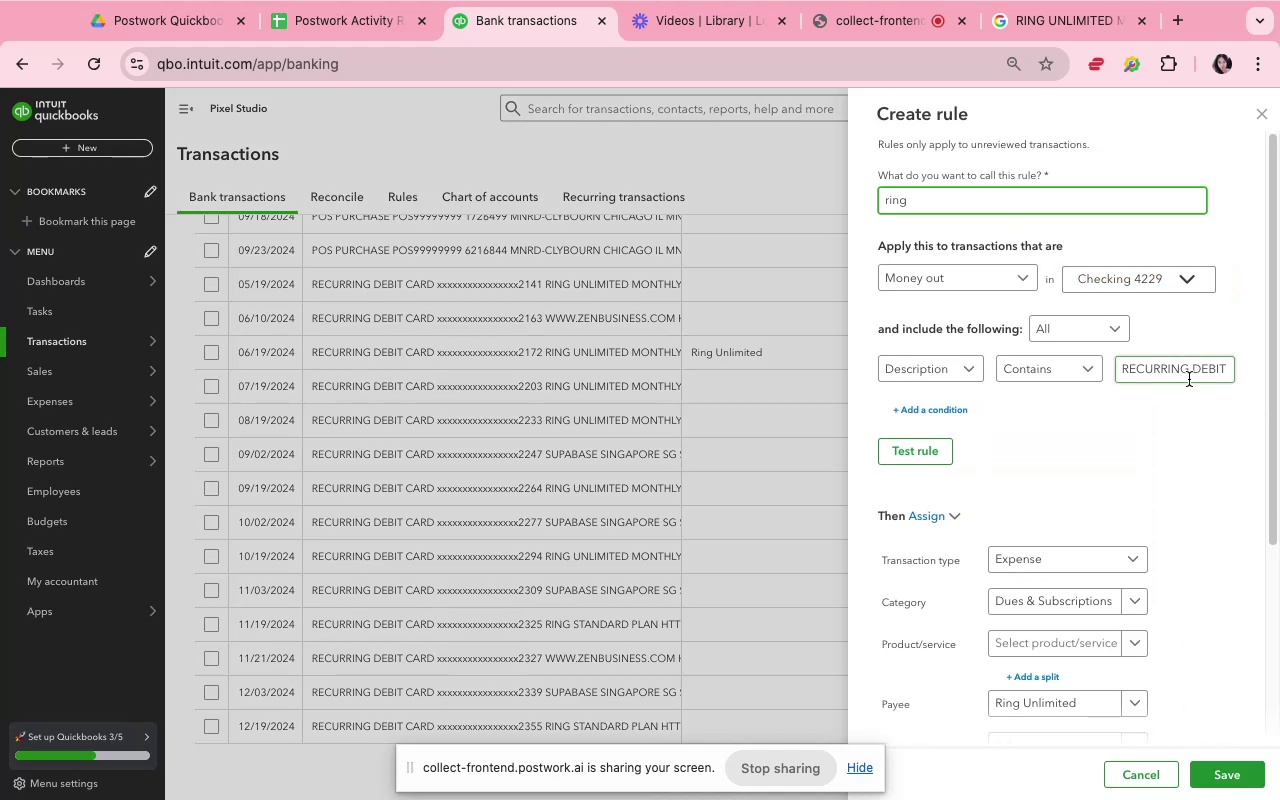 
hold_key(key=ArrowRight, duration=1.11)
 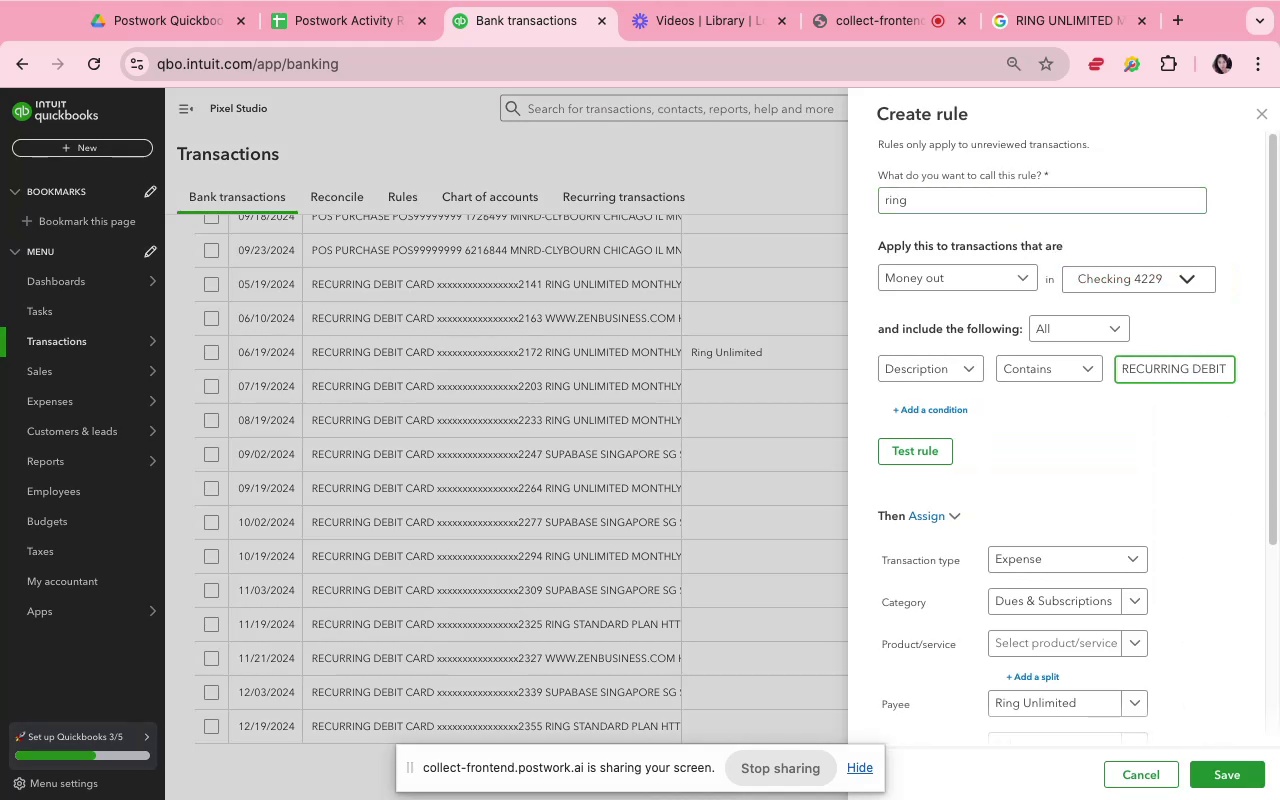 
key(ArrowRight)
 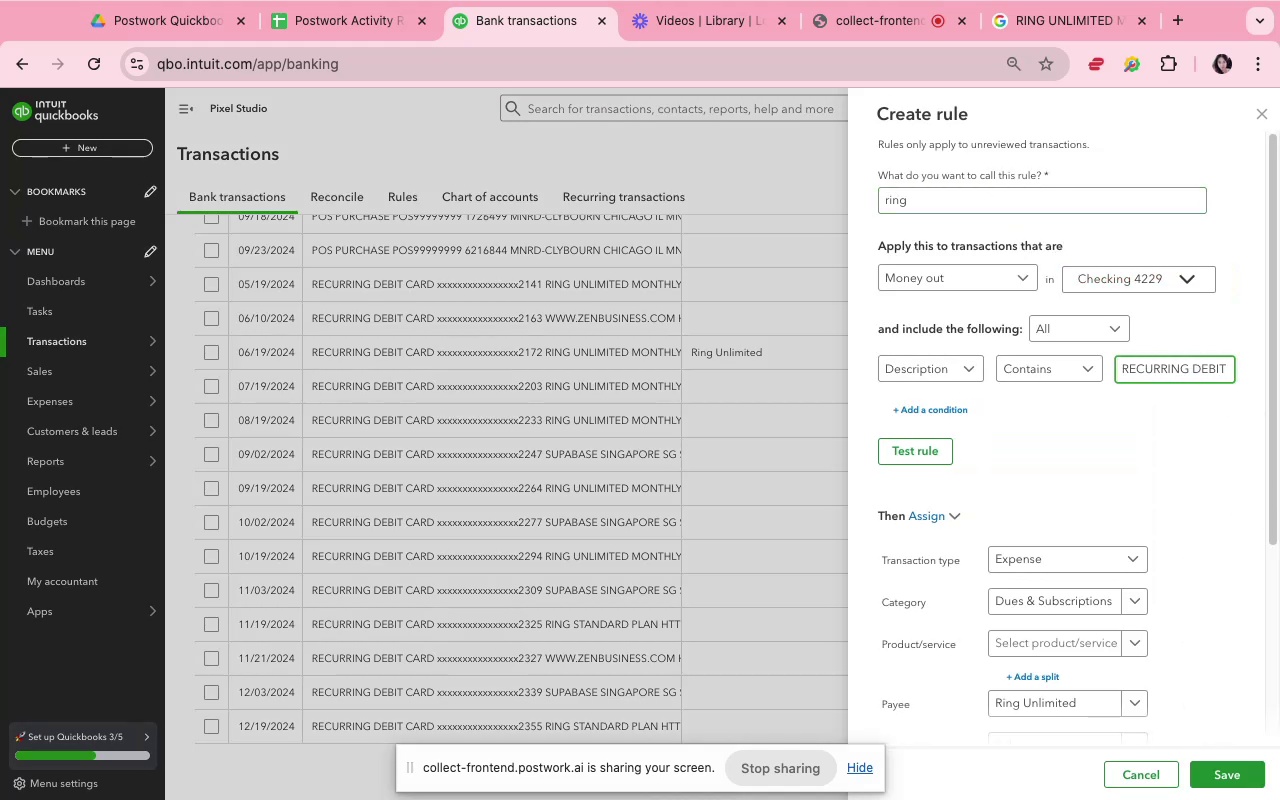 
key(ArrowRight)
 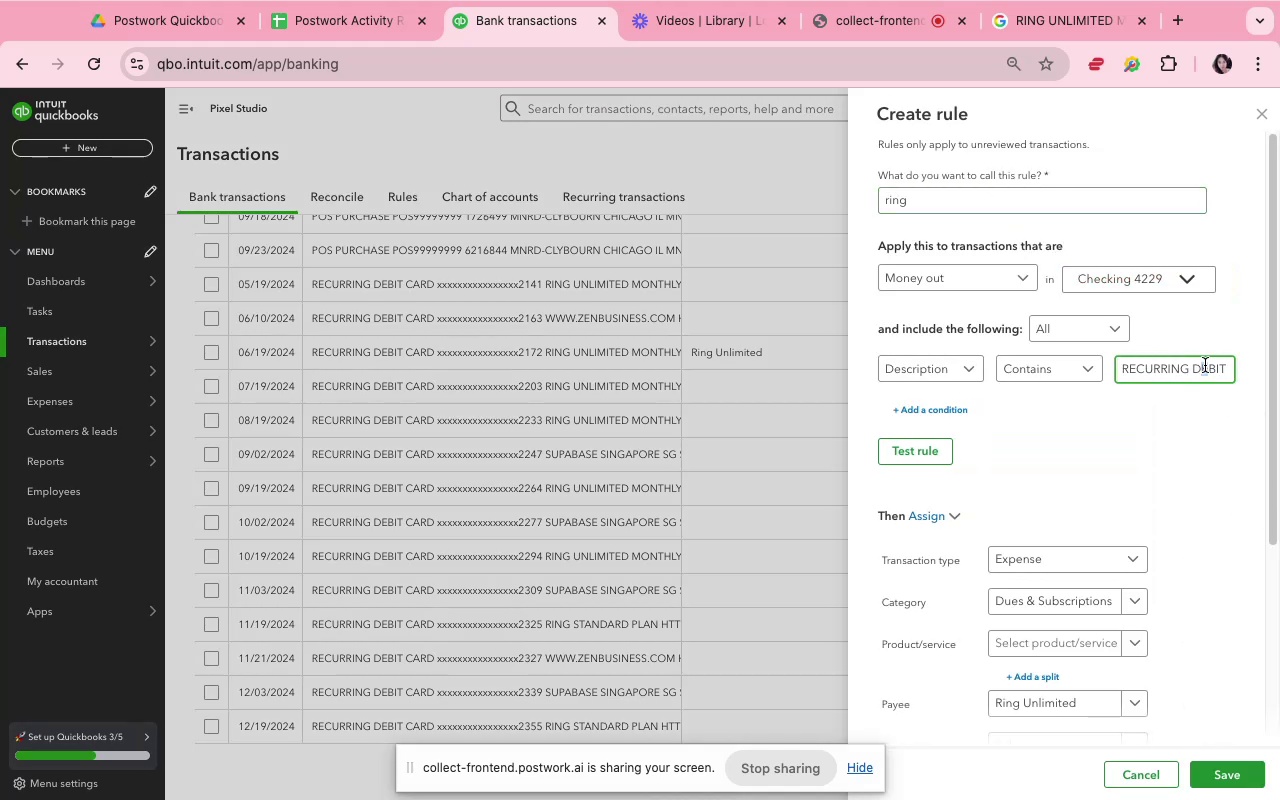 
key(ArrowRight)
 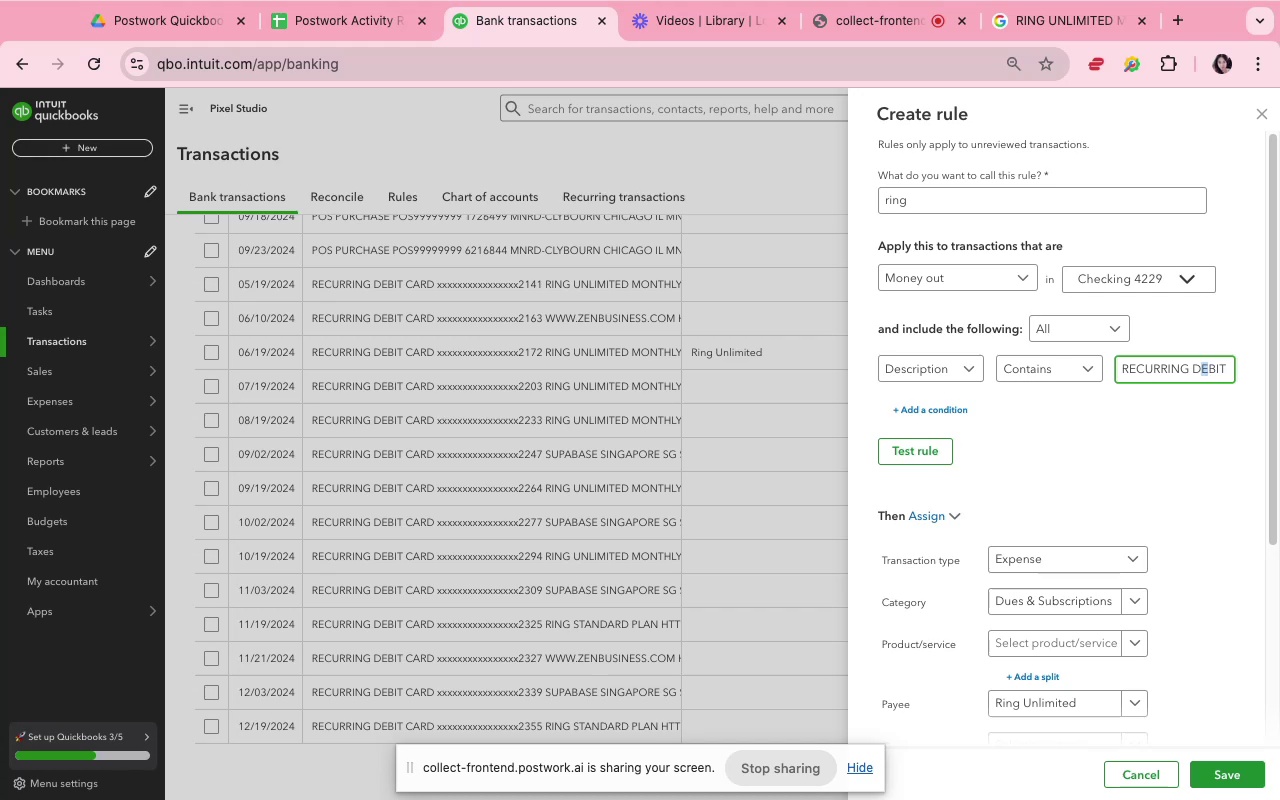 
key(ArrowRight)
 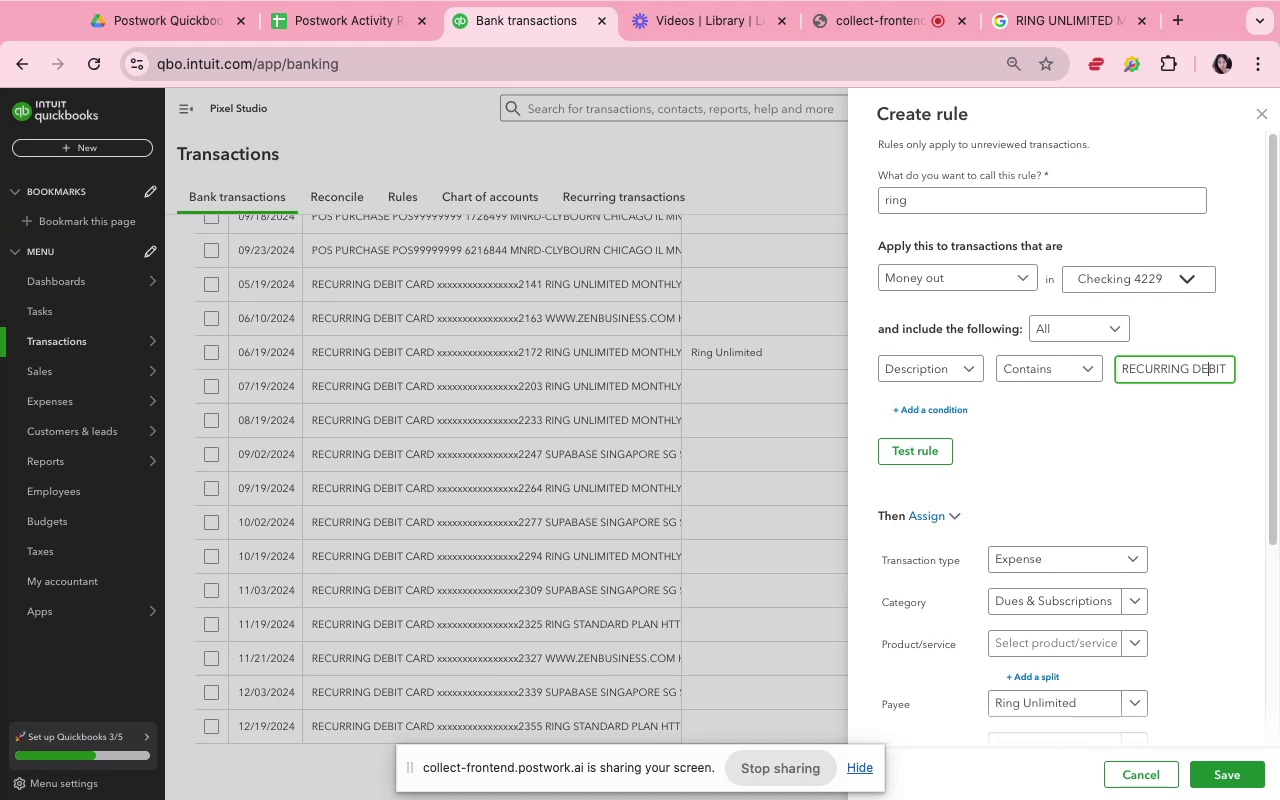 
hold_key(key=ArrowRight, duration=0.79)
 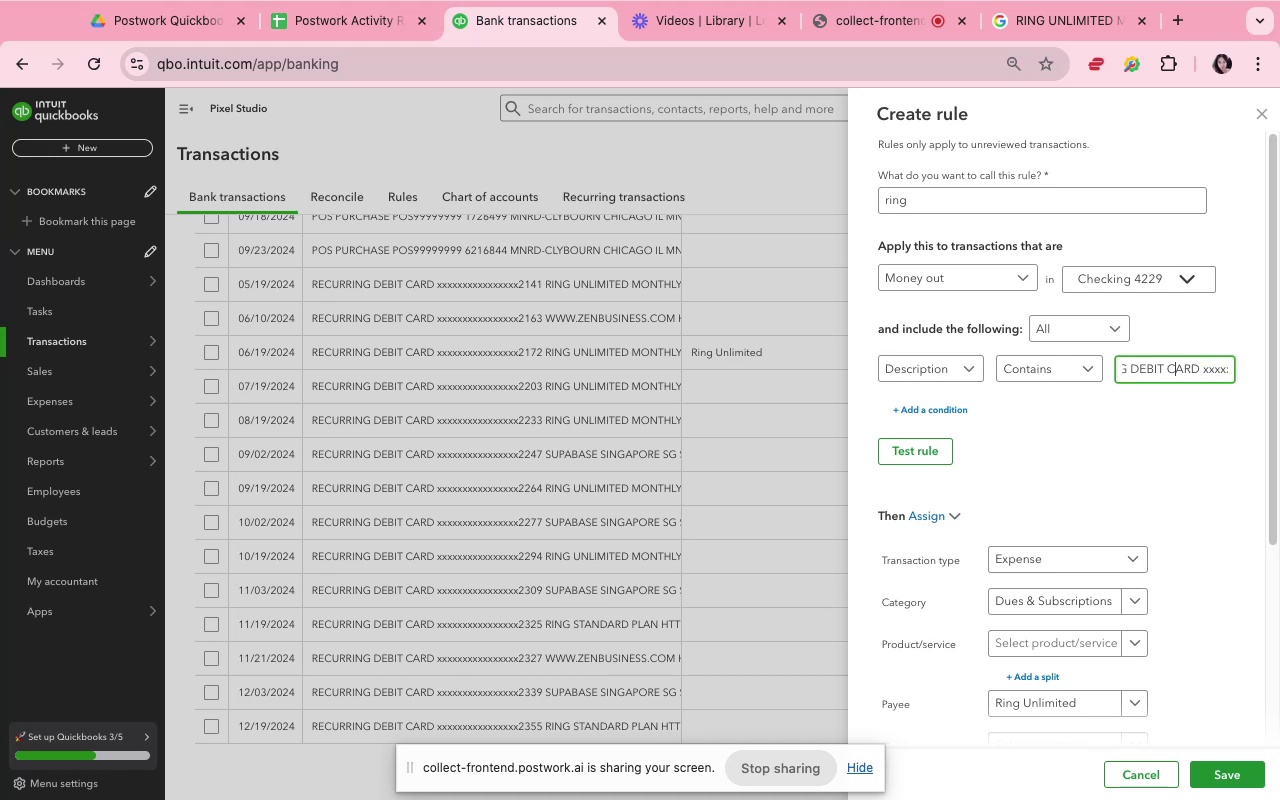 
key(ArrowRight)
 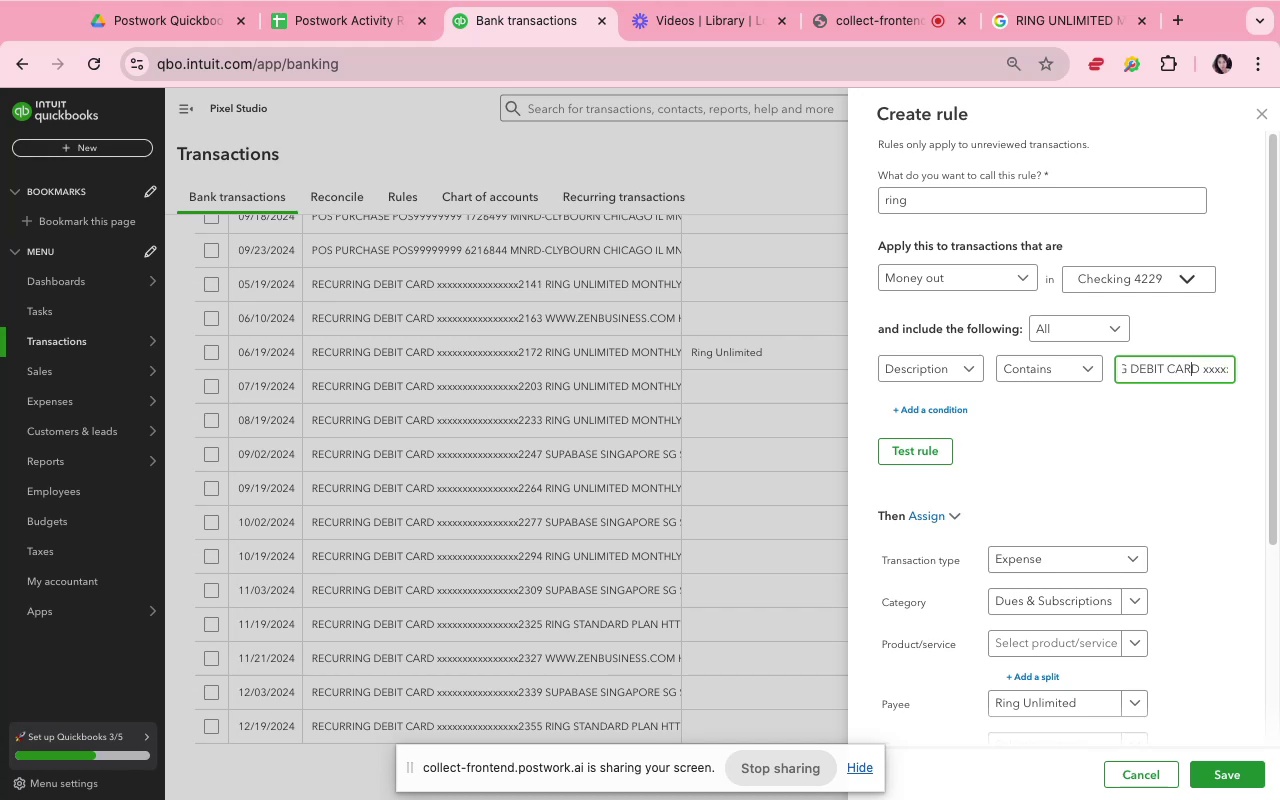 
hold_key(key=ArrowRight, duration=1.51)
 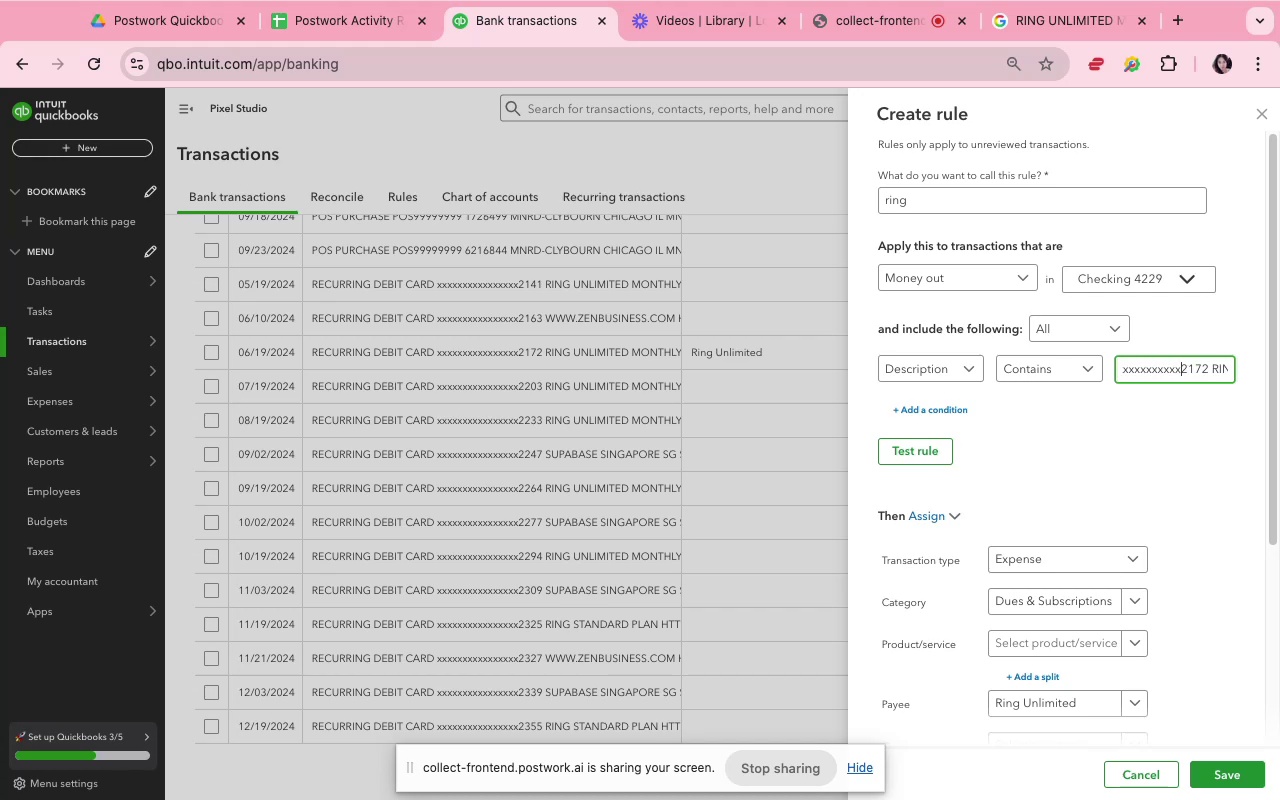 
hold_key(key=ArrowRight, duration=0.78)
 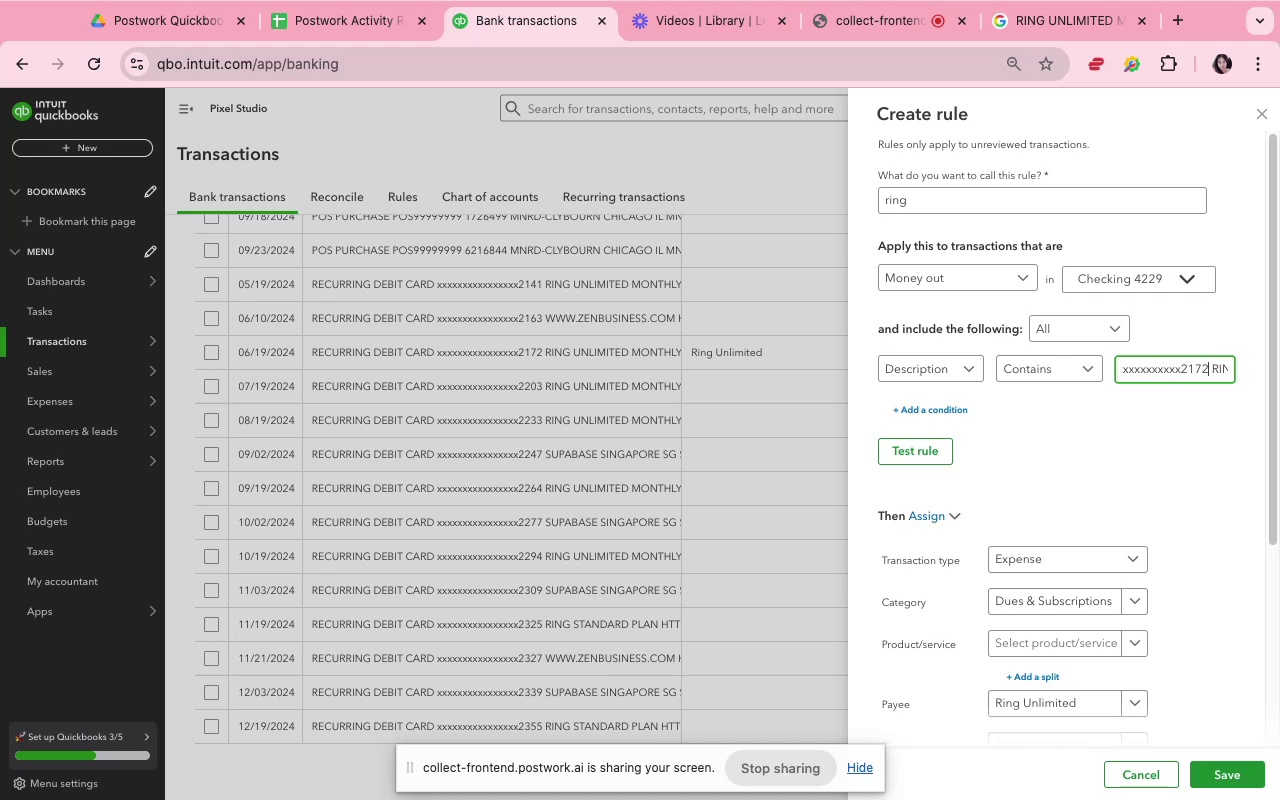 
key(ArrowRight)
 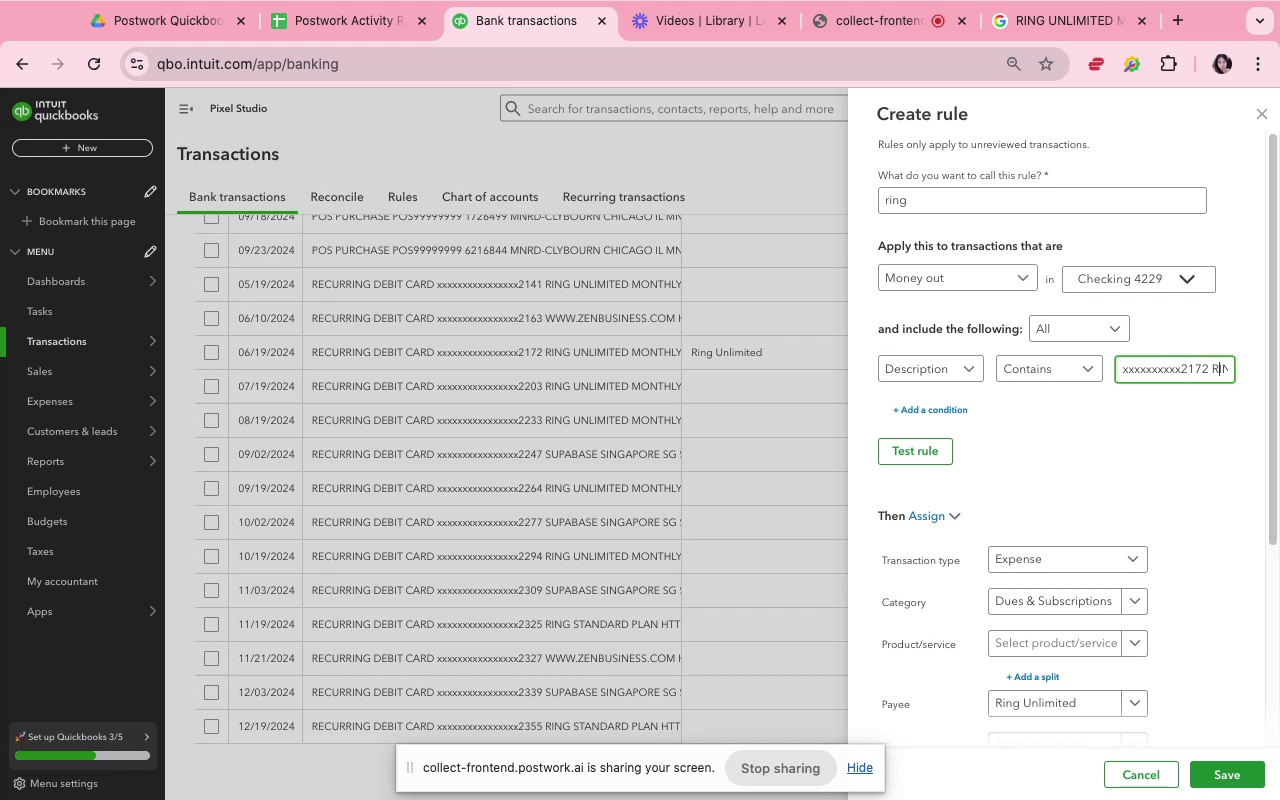 
key(ArrowLeft)
 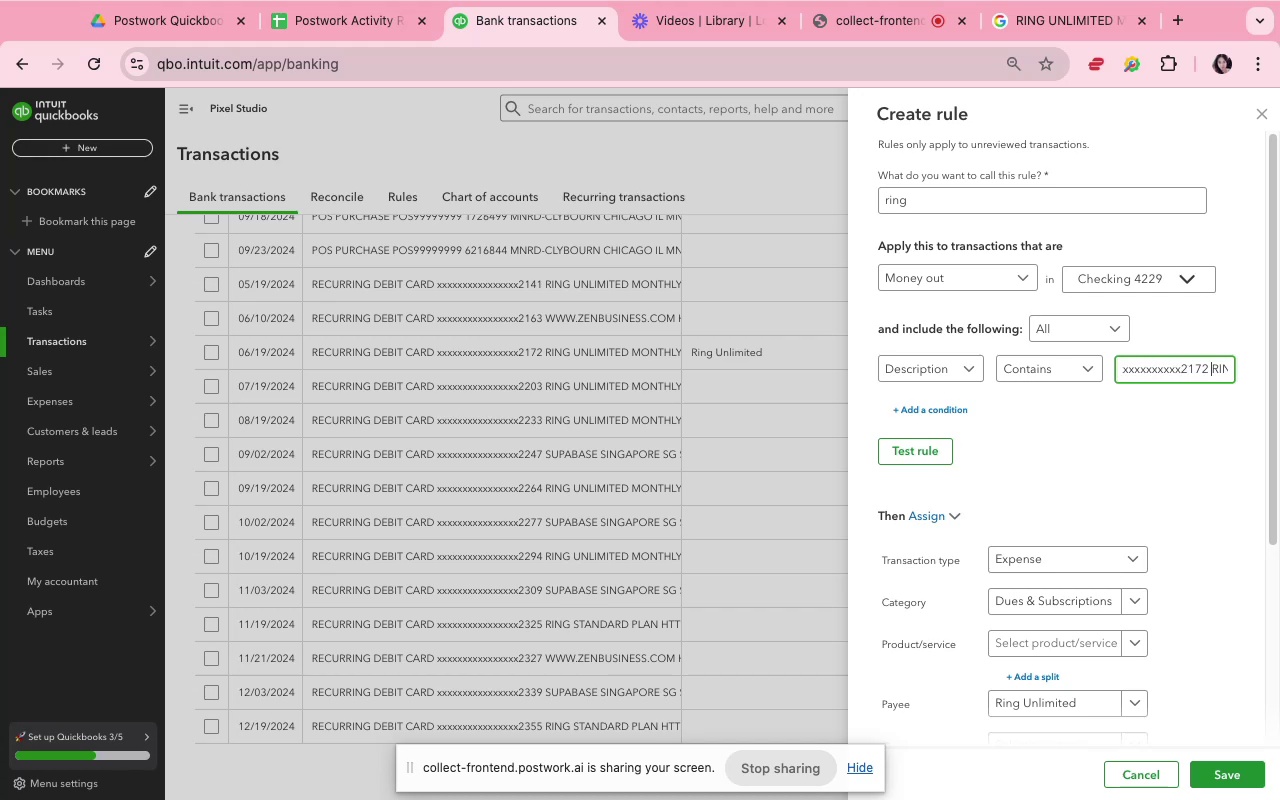 
key(Meta+Shift+ArrowLeft)
 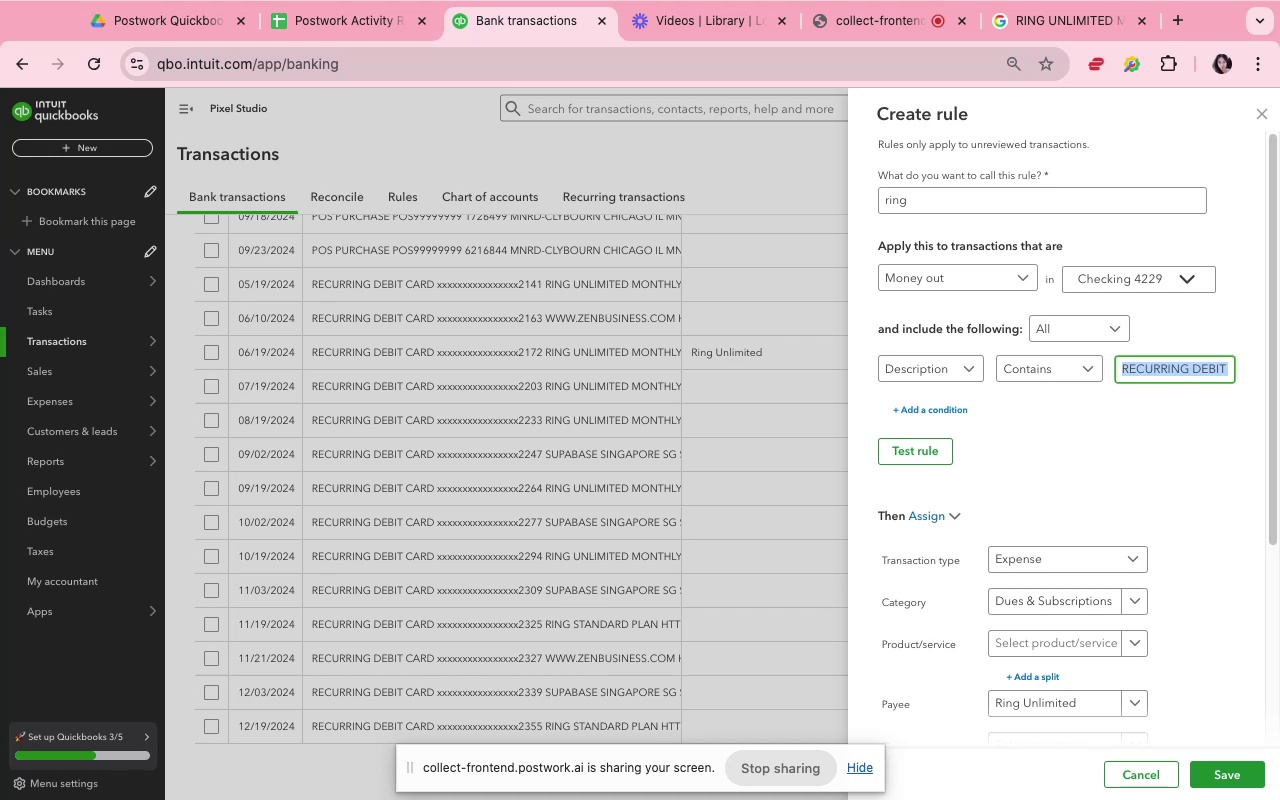 
key(Backspace)
 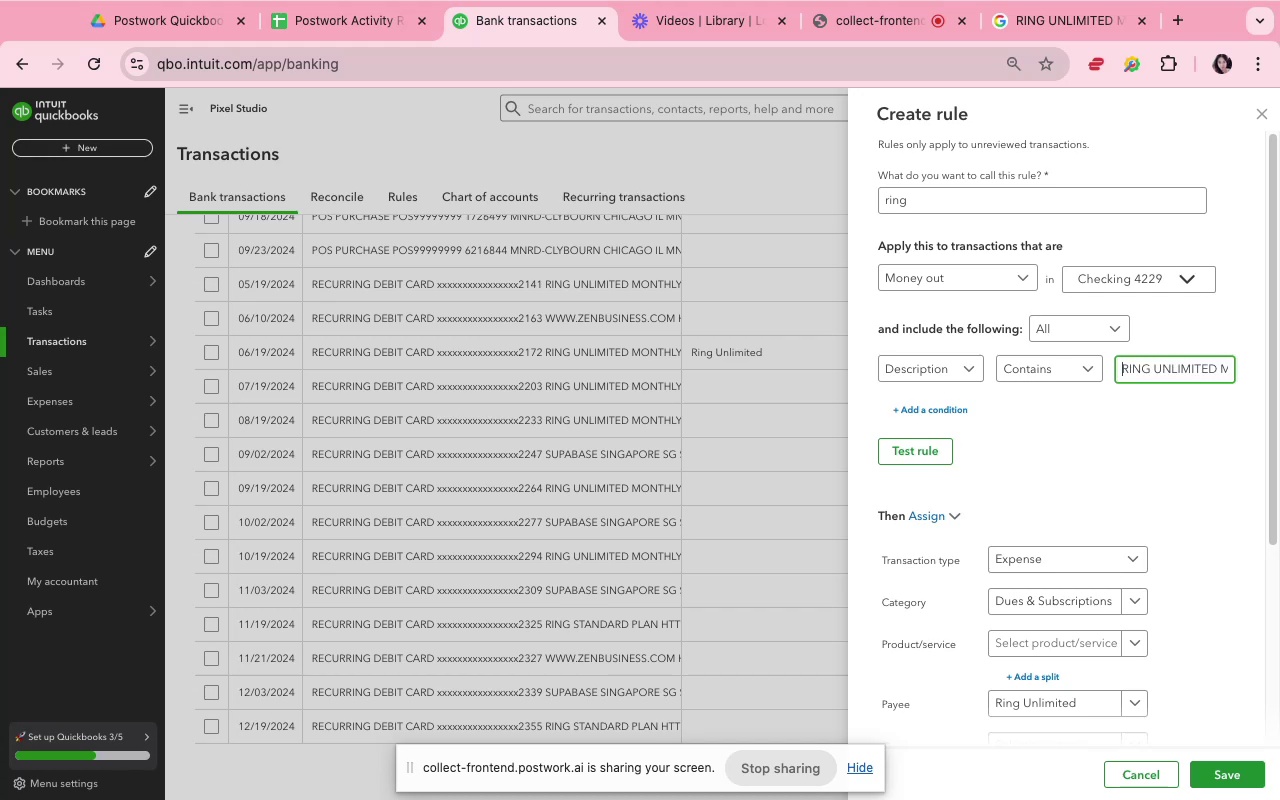 
hold_key(key=ArrowRight, duration=1.24)
 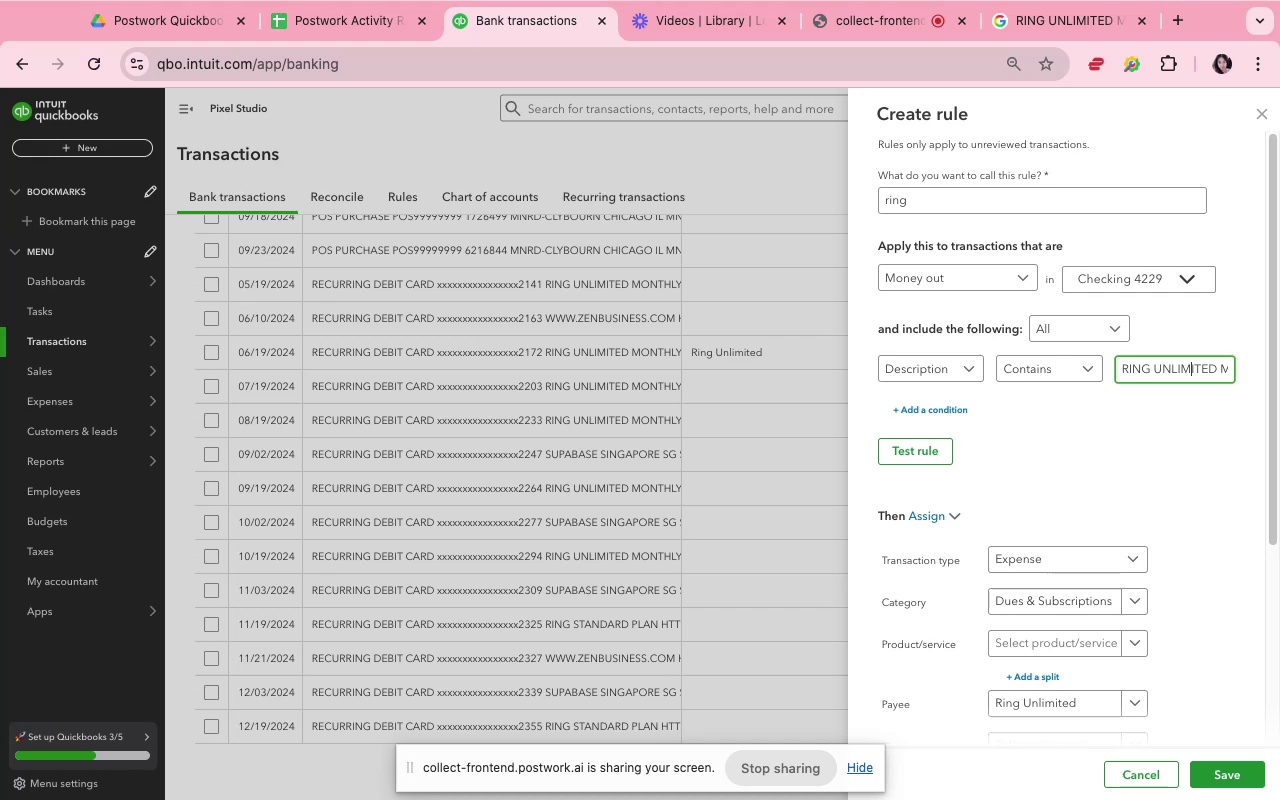 
key(ArrowRight)
 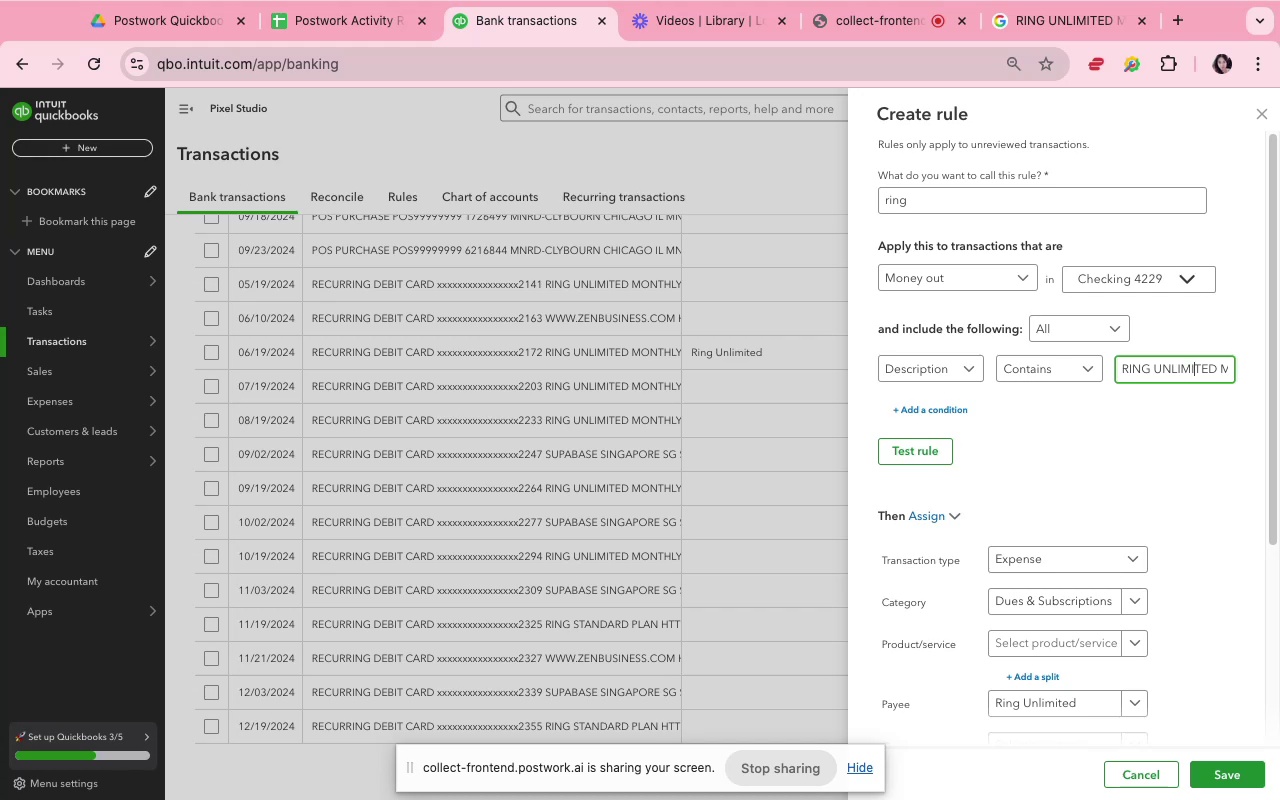 
key(ArrowRight)
 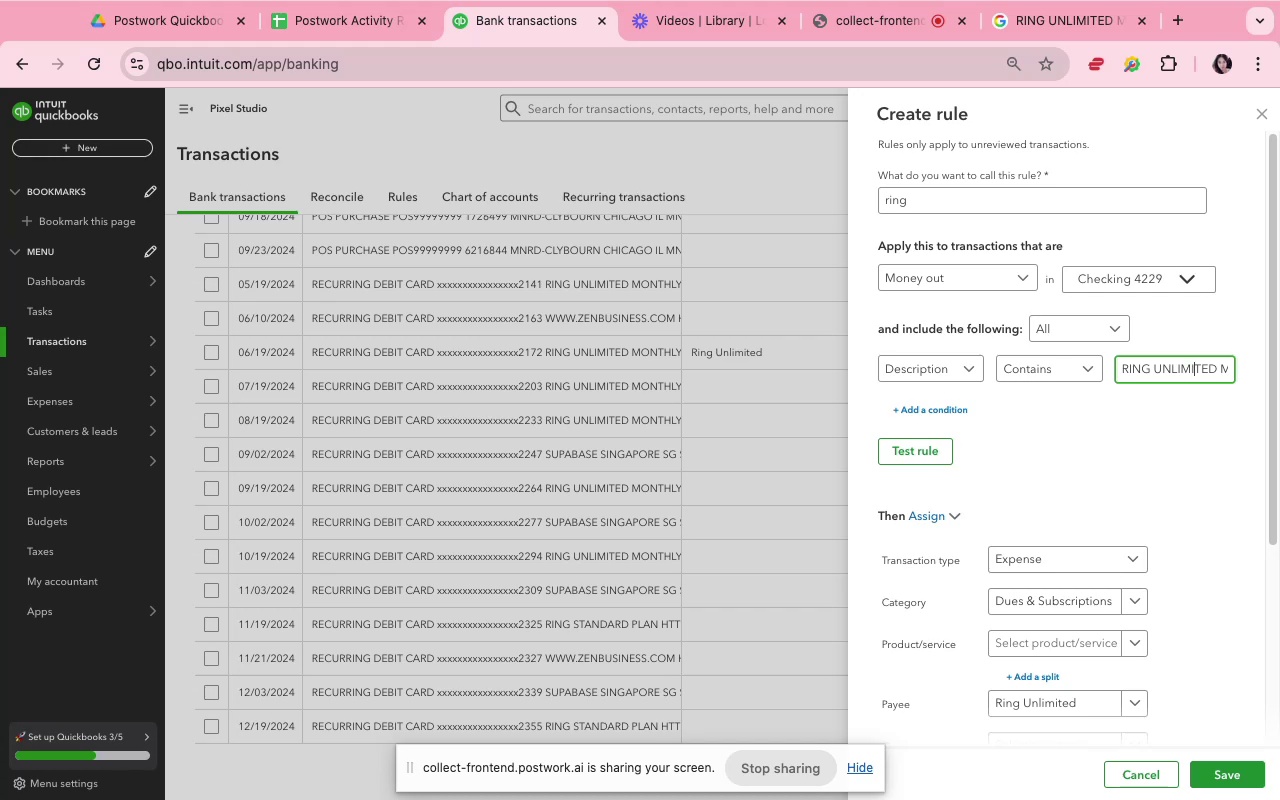 
key(ArrowRight)
 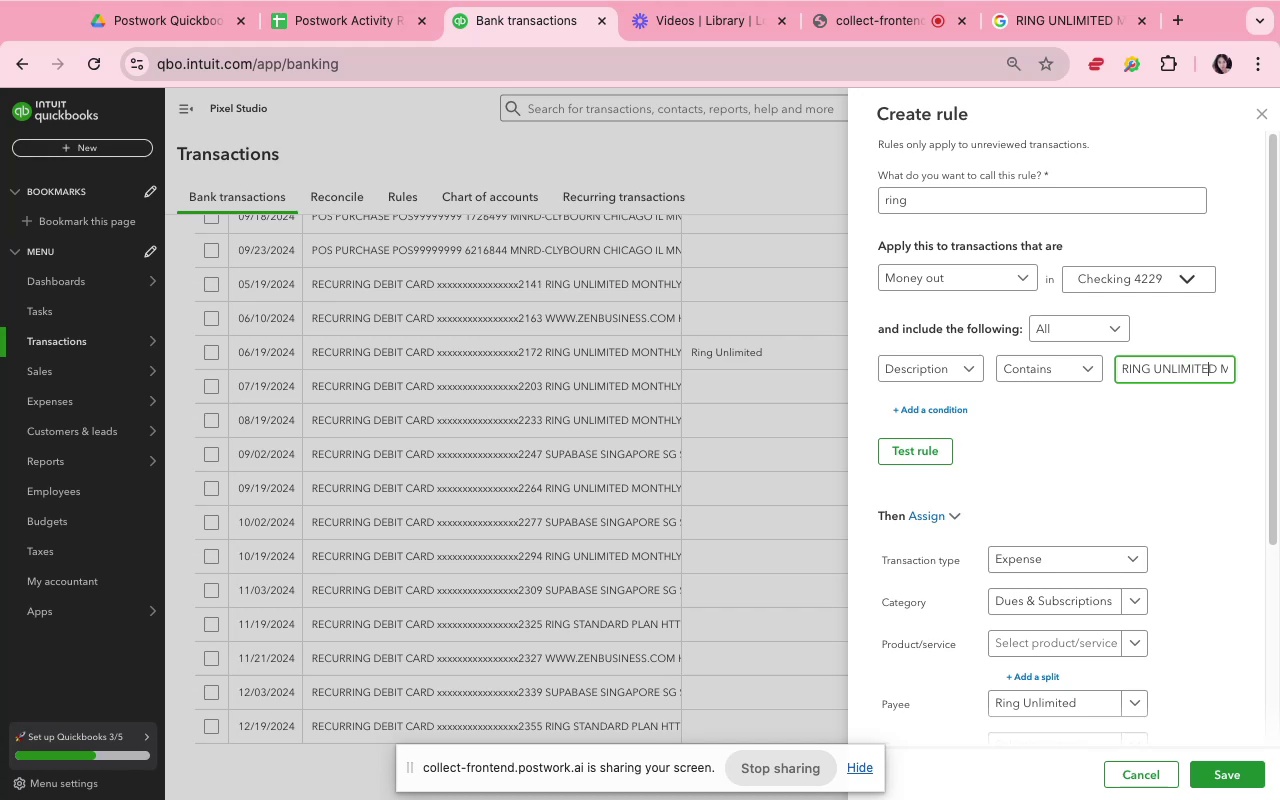 
key(ArrowRight)
 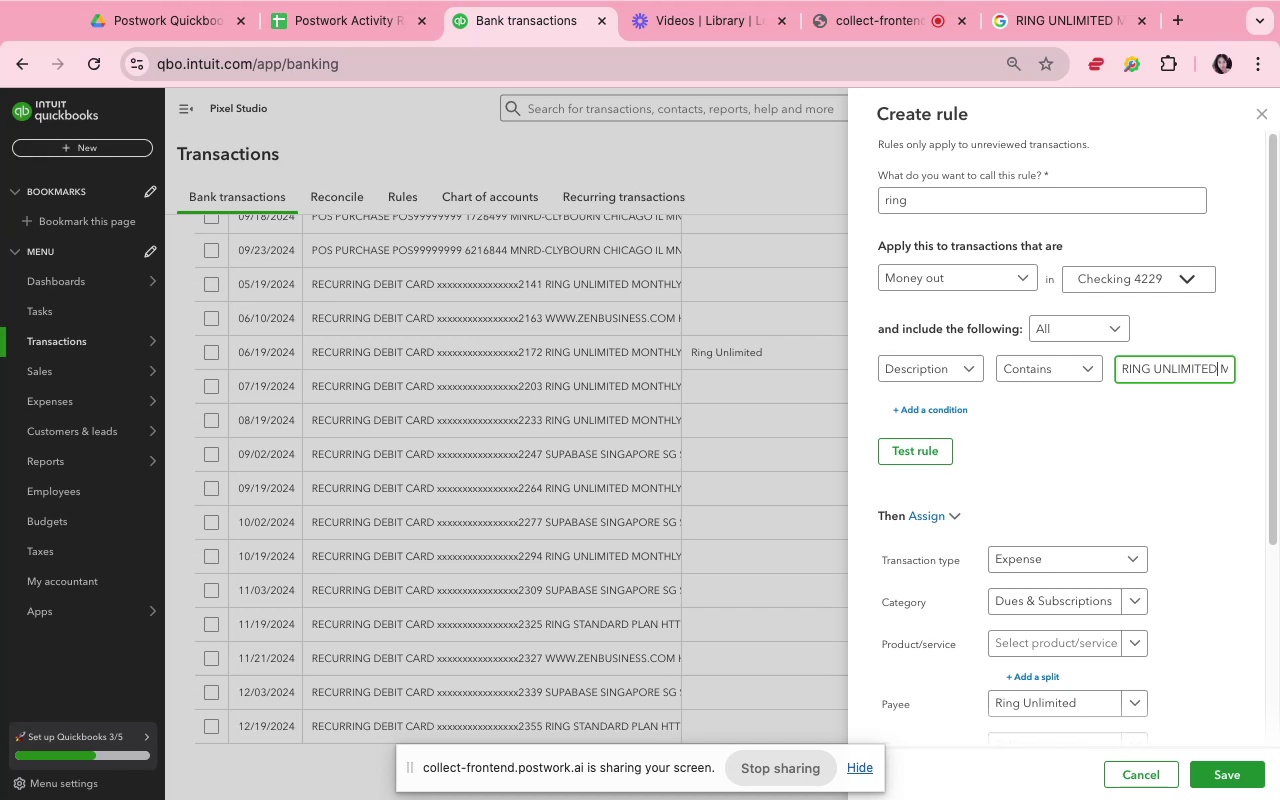 
key(Meta+Shift+ArrowRight)
 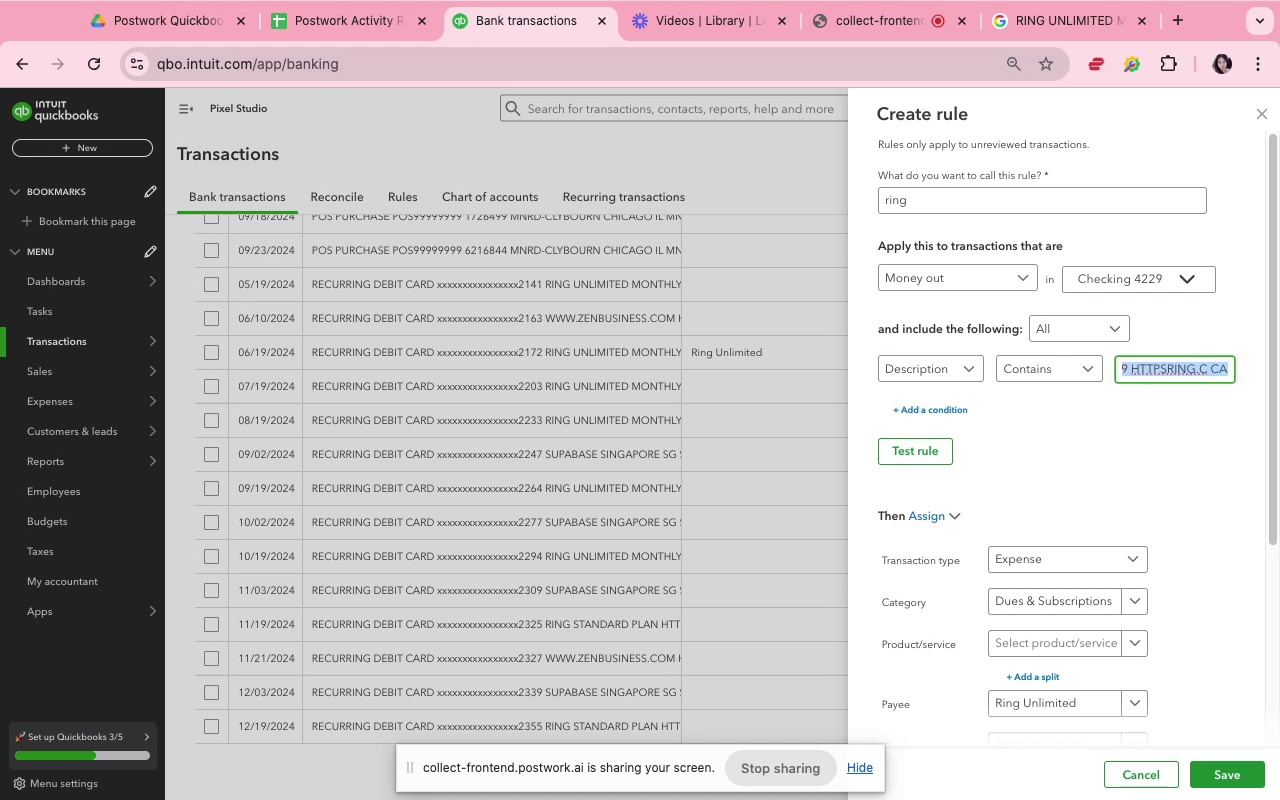 
key(Backspace)
 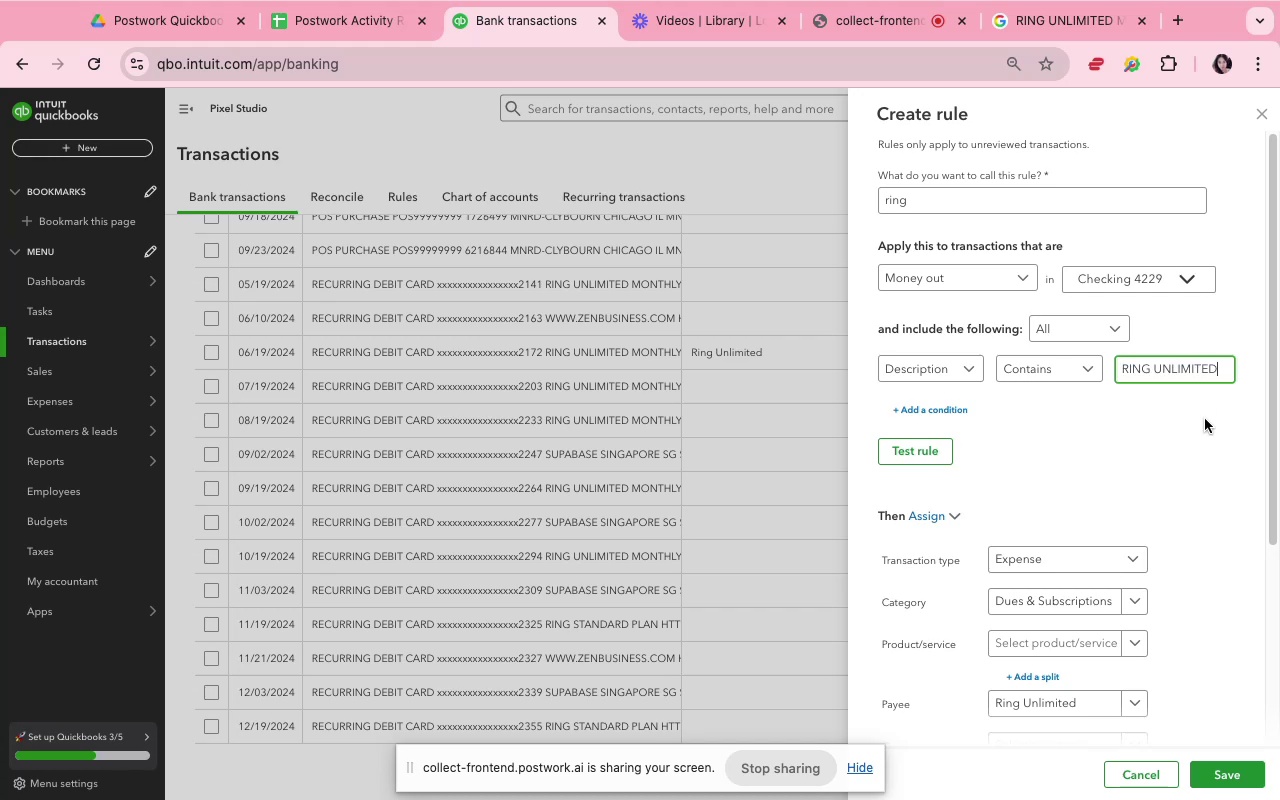 
scroll: coordinate [921, 684], scroll_direction: down, amount: 10.0
 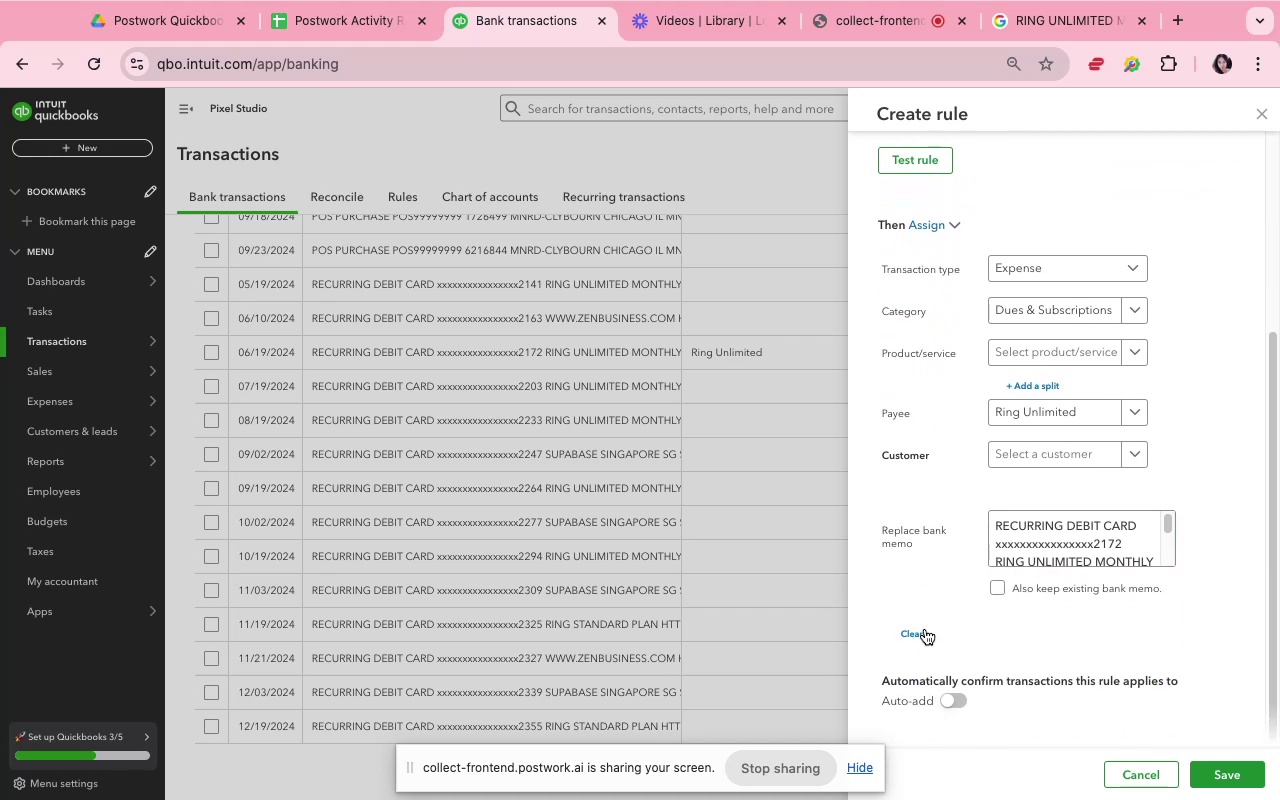 
left_click([925, 629])
 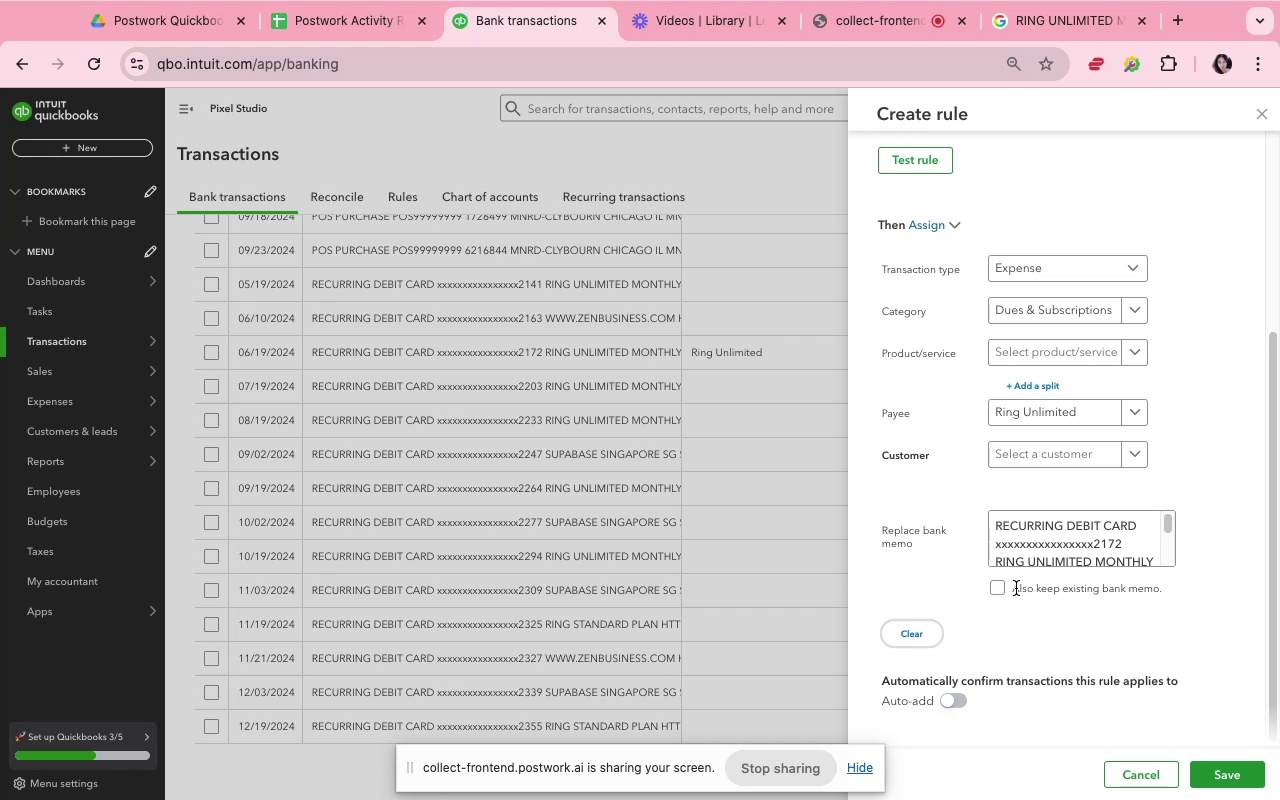 
left_click([924, 634])
 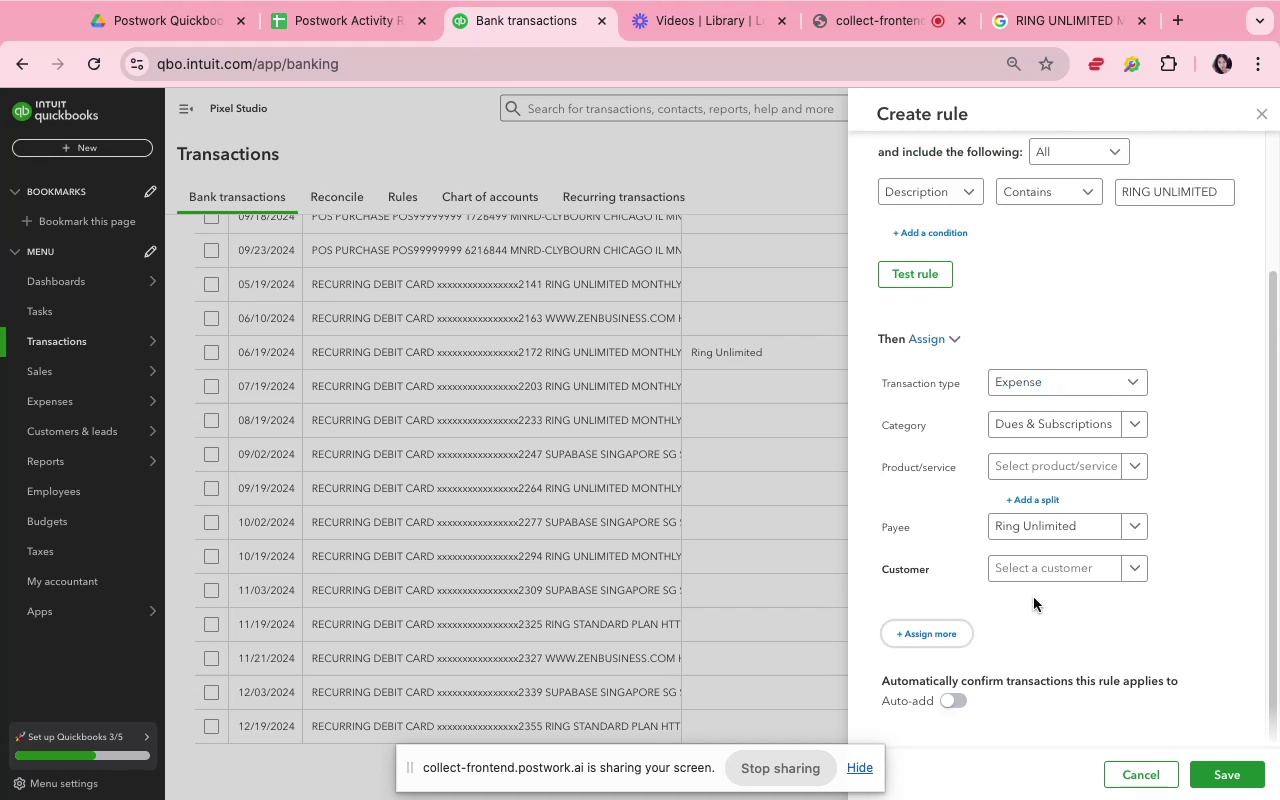 
scroll: coordinate [1198, 519], scroll_direction: up, amount: 14.0
 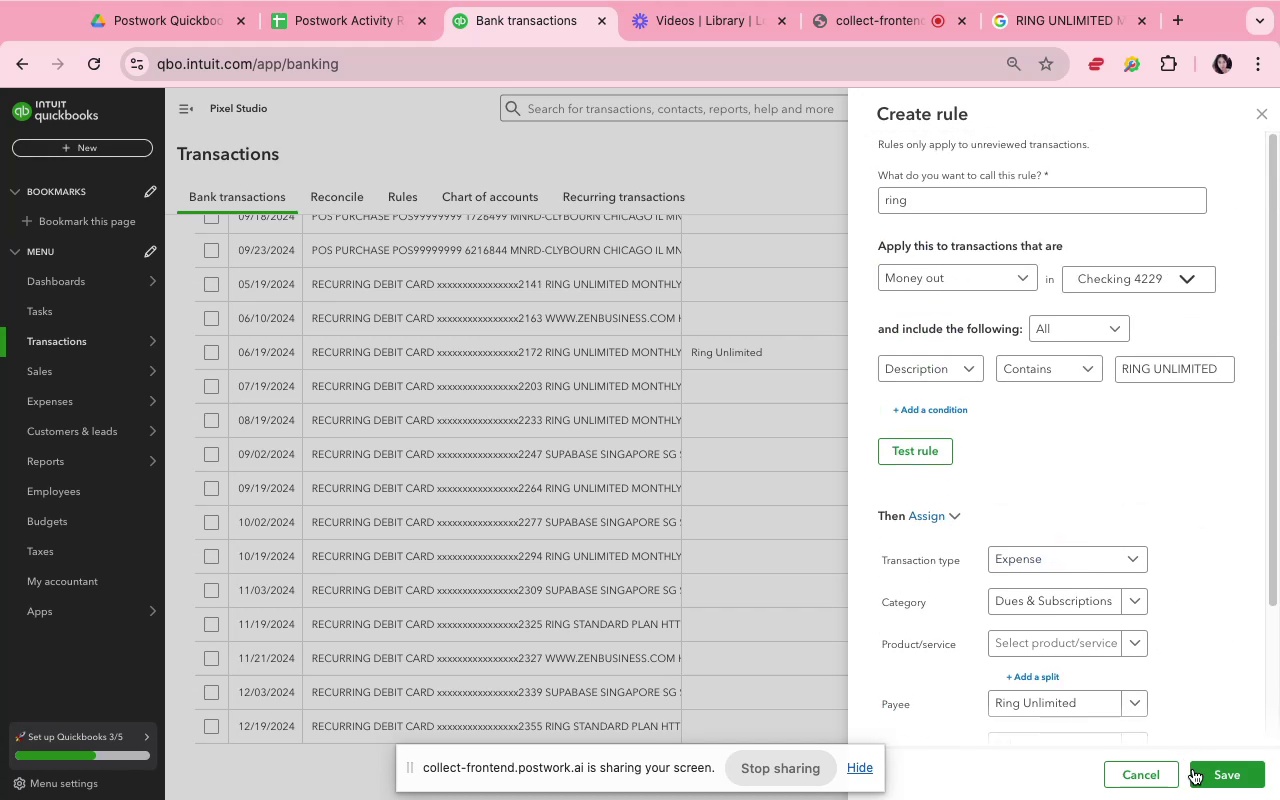 
left_click([1204, 769])
 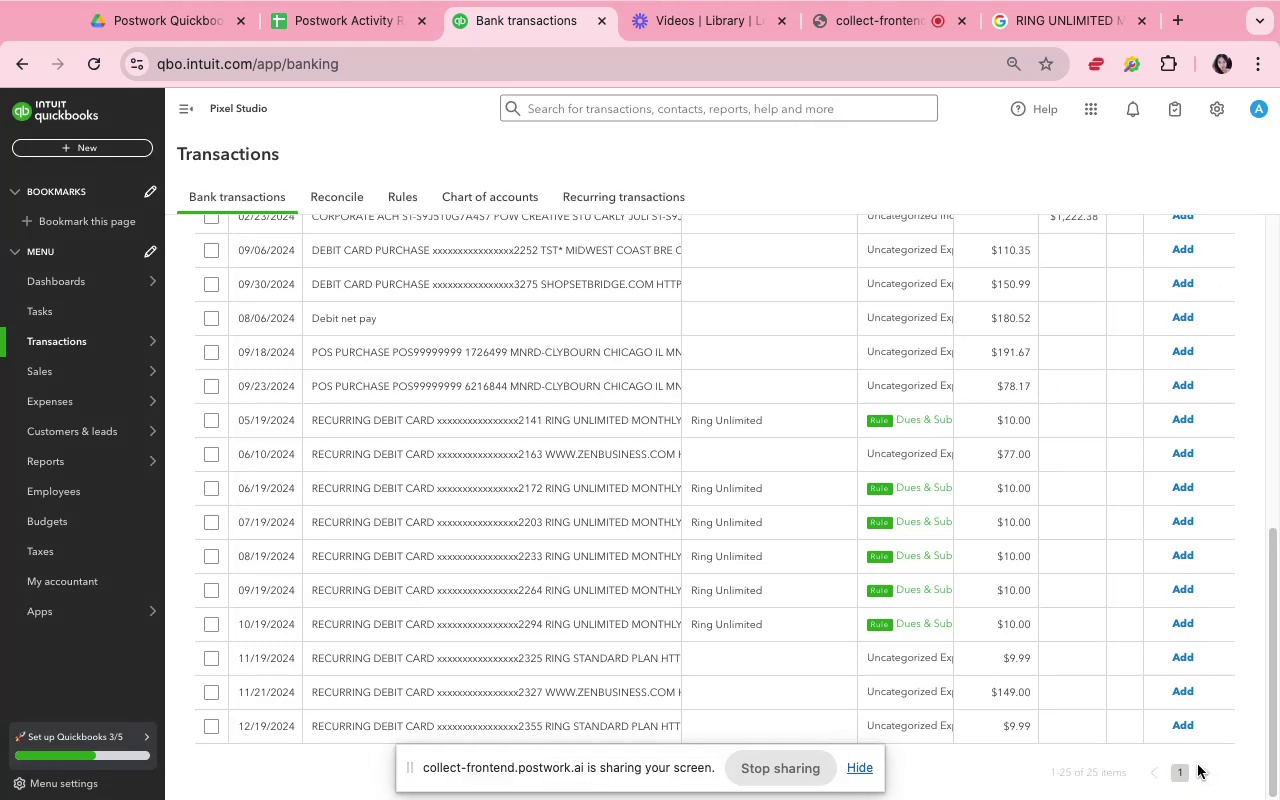 
scroll: coordinate [809, 686], scroll_direction: down, amount: 6.0
 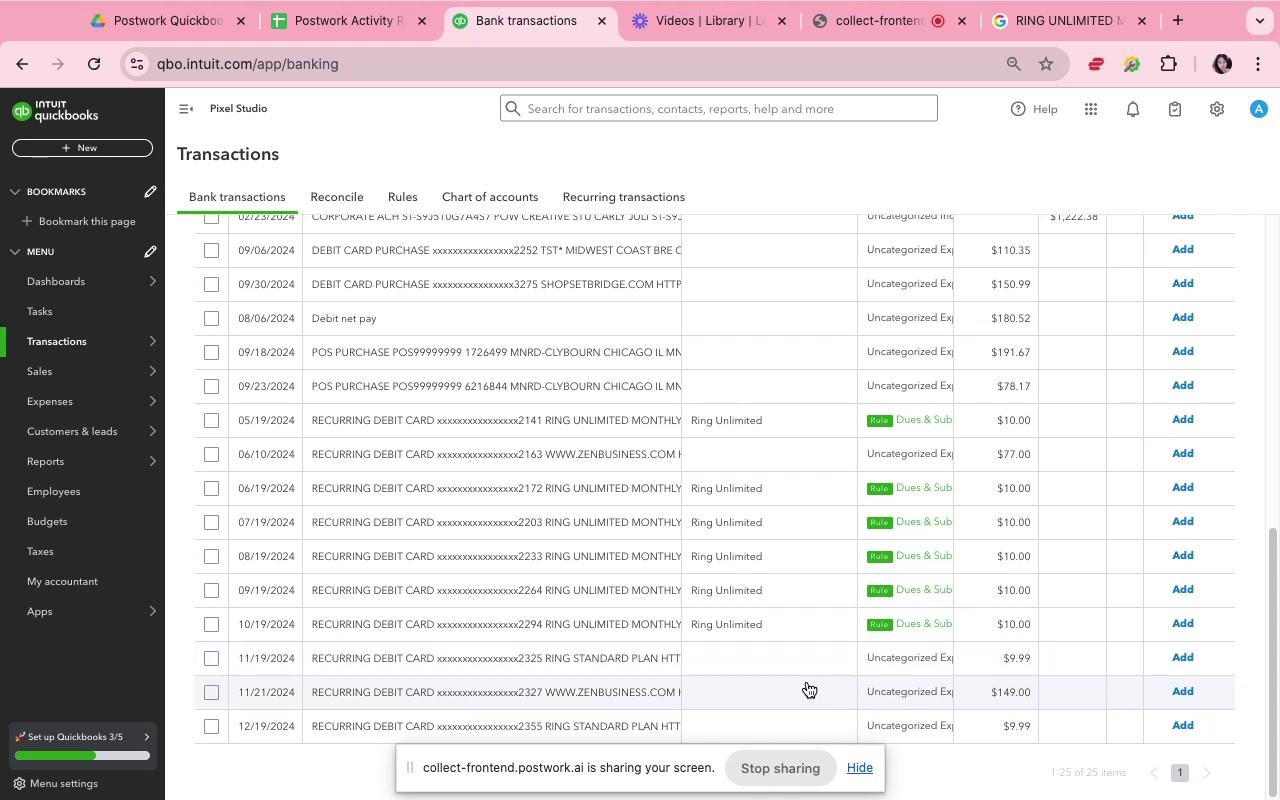 
wait(7.98)
 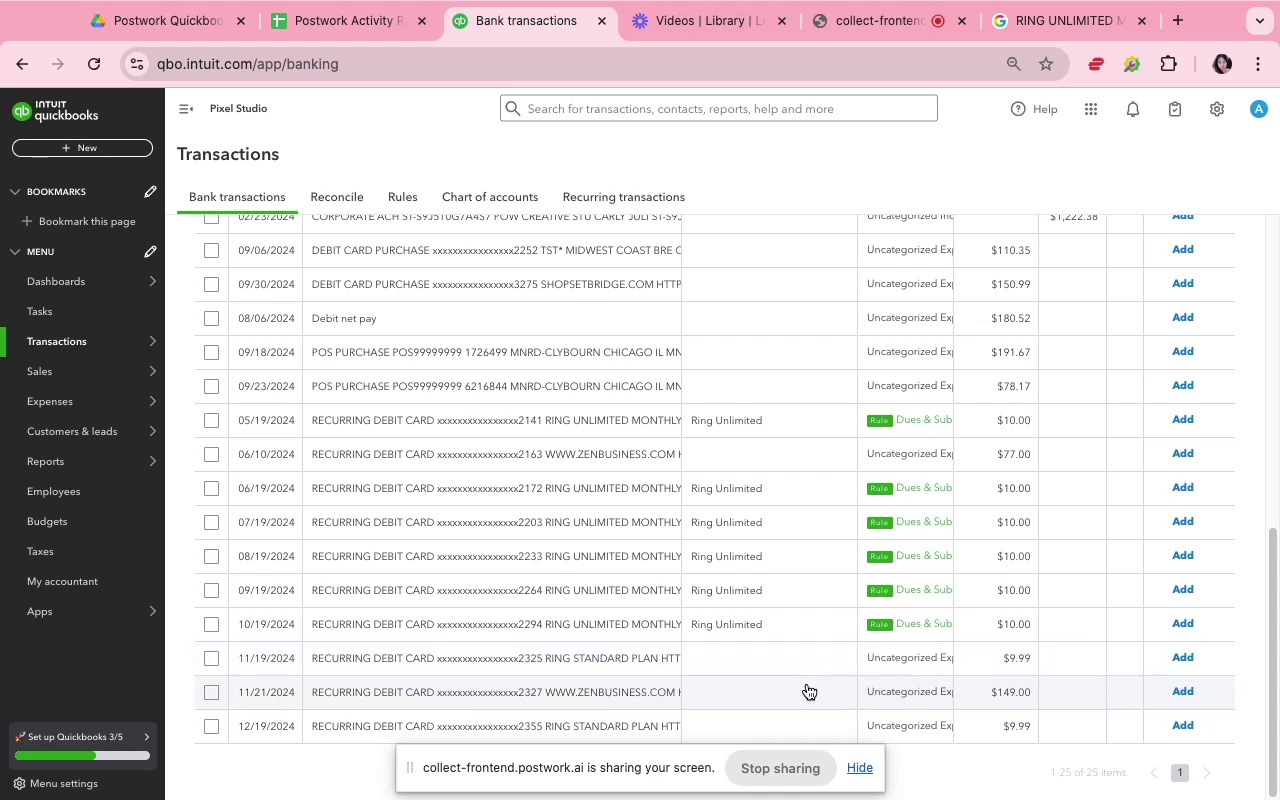 
scroll: coordinate [806, 679], scroll_direction: down, amount: 3.0
 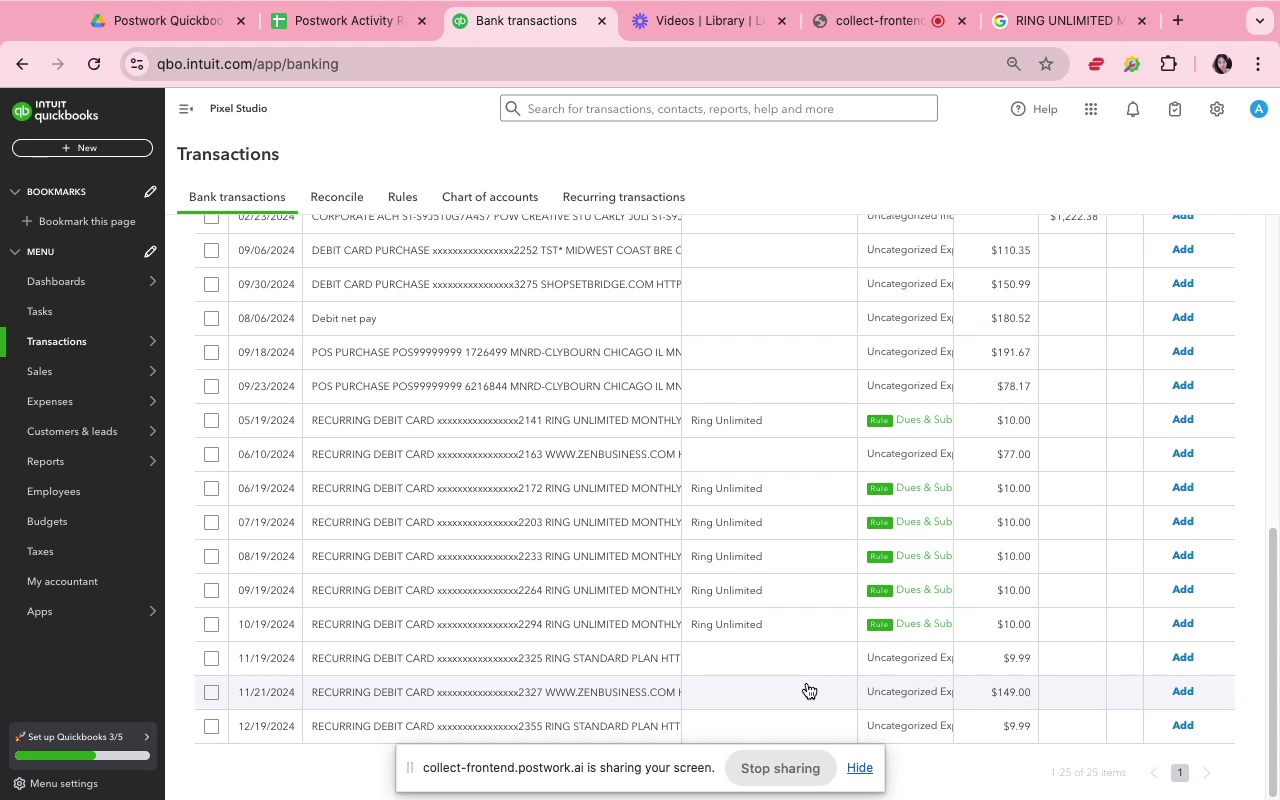 
scroll: coordinate [800, 580], scroll_direction: up, amount: 26.0
 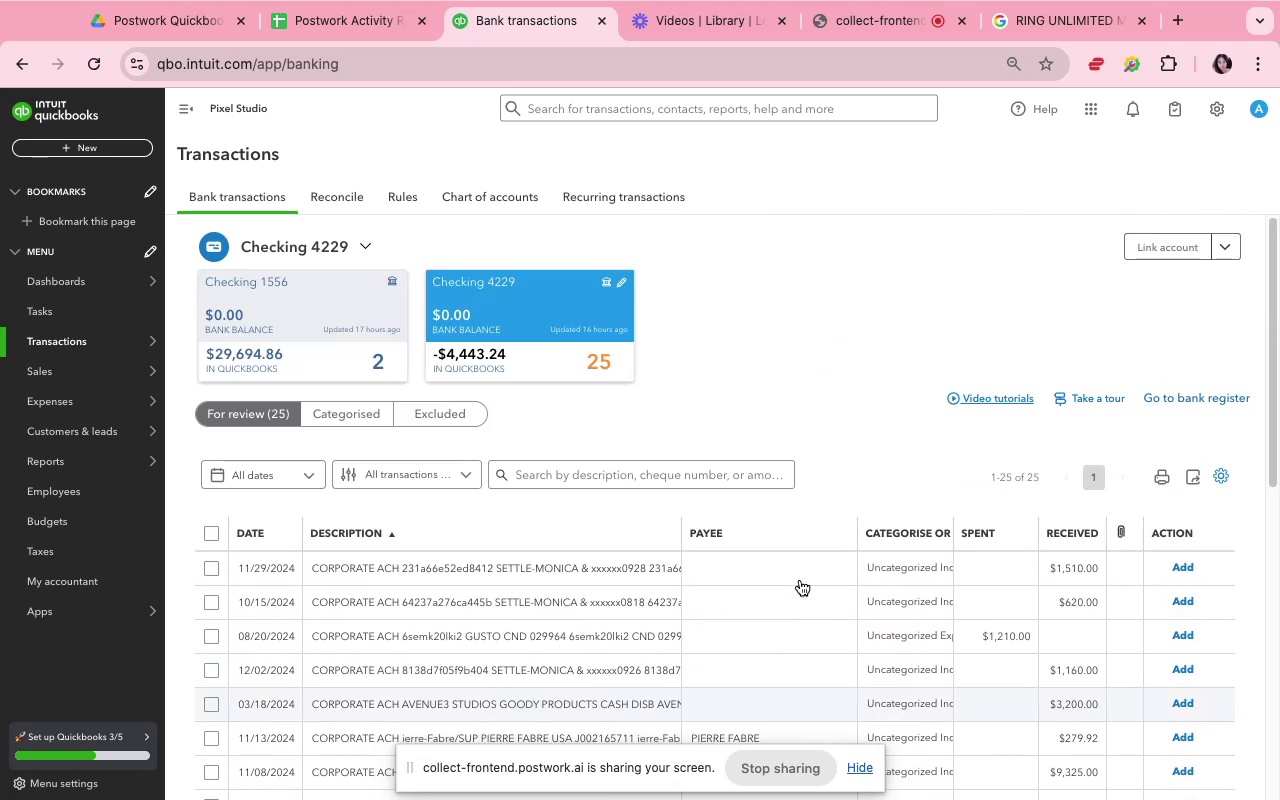 
scroll: coordinate [800, 580], scroll_direction: down, amount: 30.0
 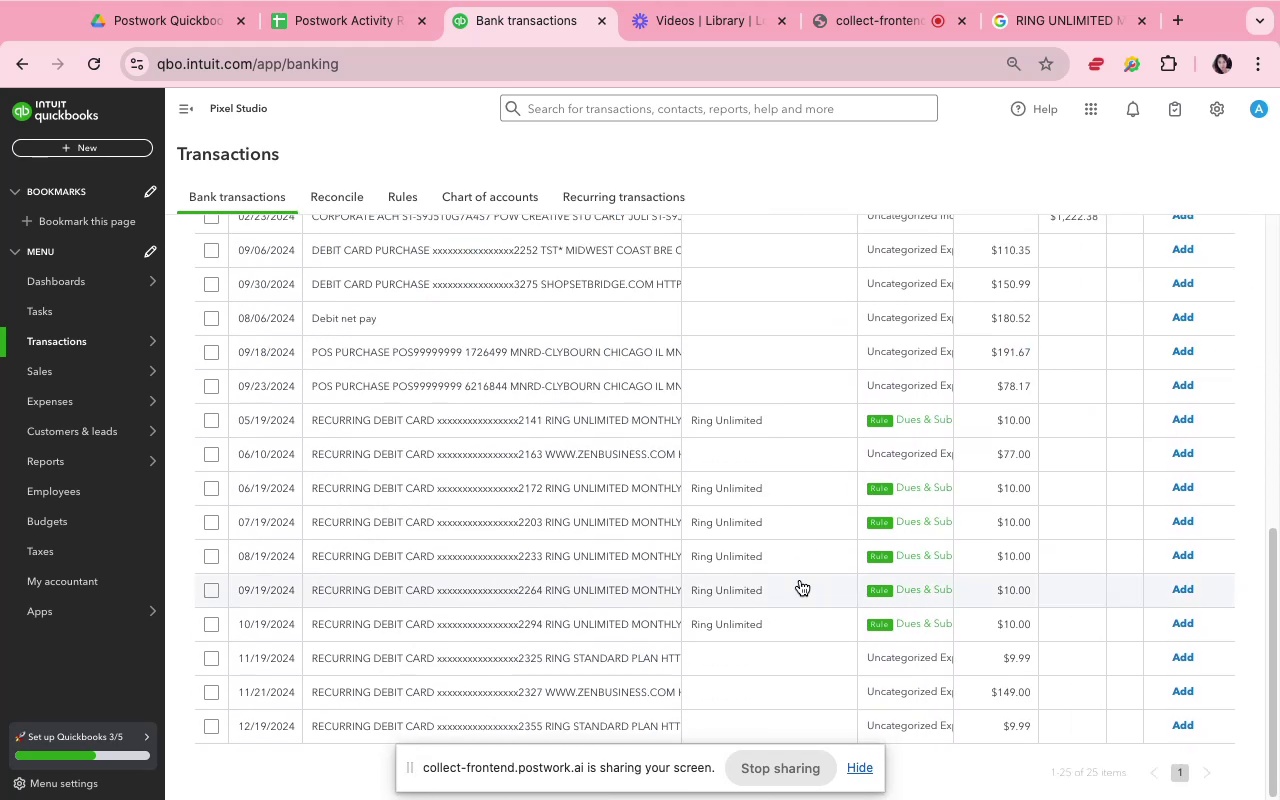 
scroll: coordinate [591, 371], scroll_direction: up, amount: 13.0
 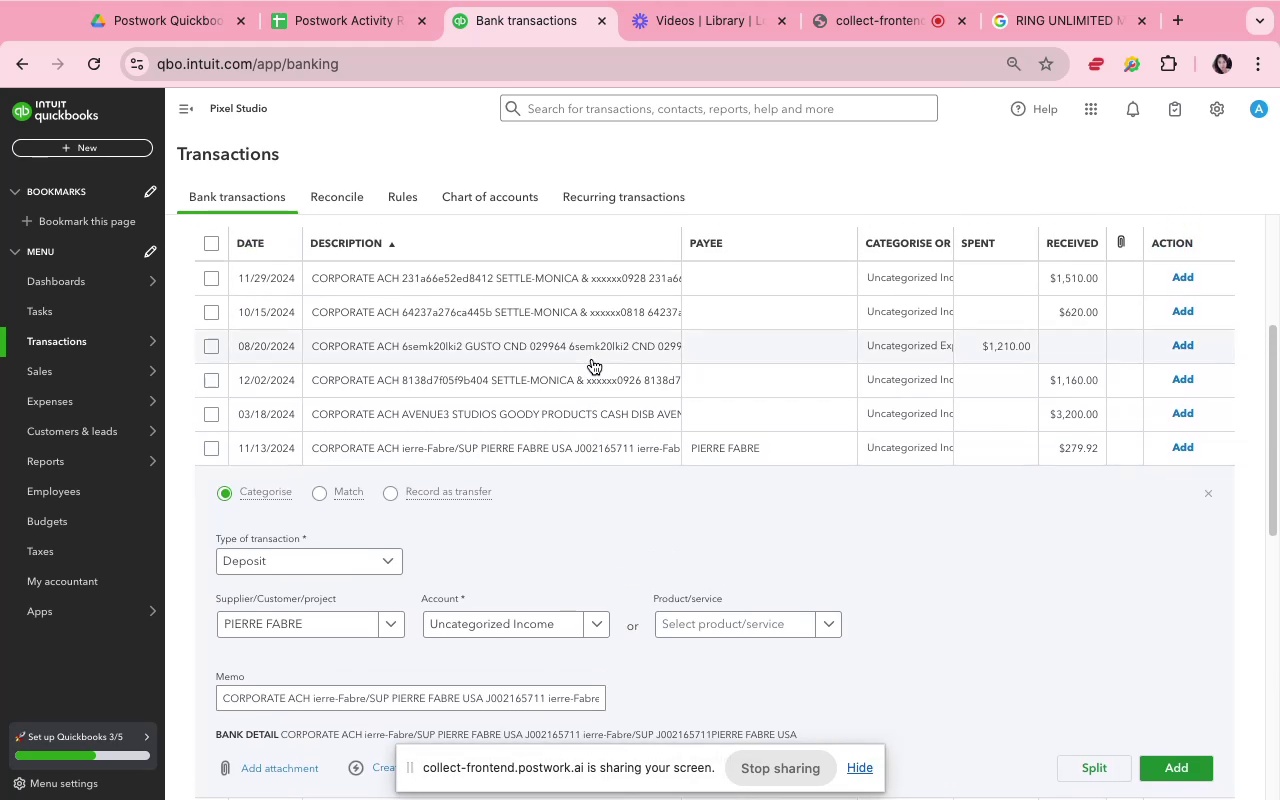 
left_click([592, 353])
 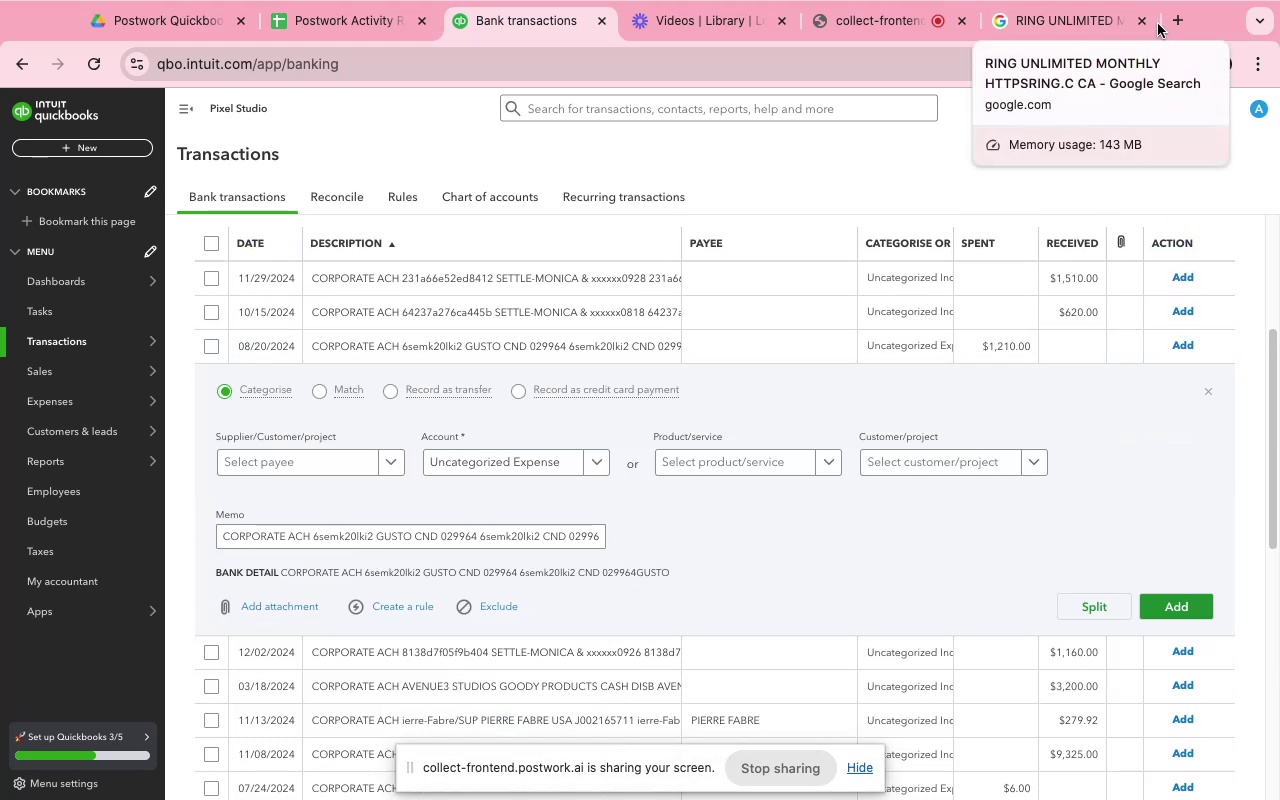 
left_click([1054, 17])
 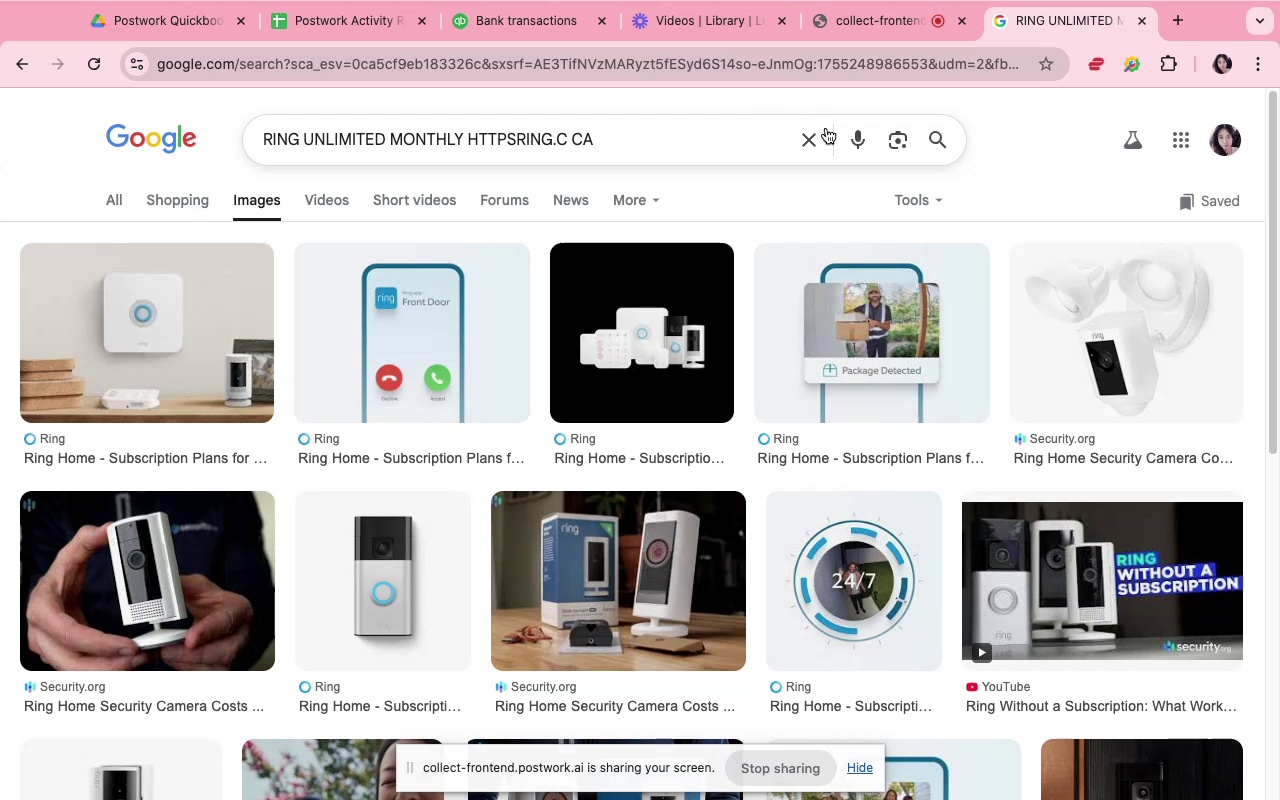 
left_click([816, 140])
 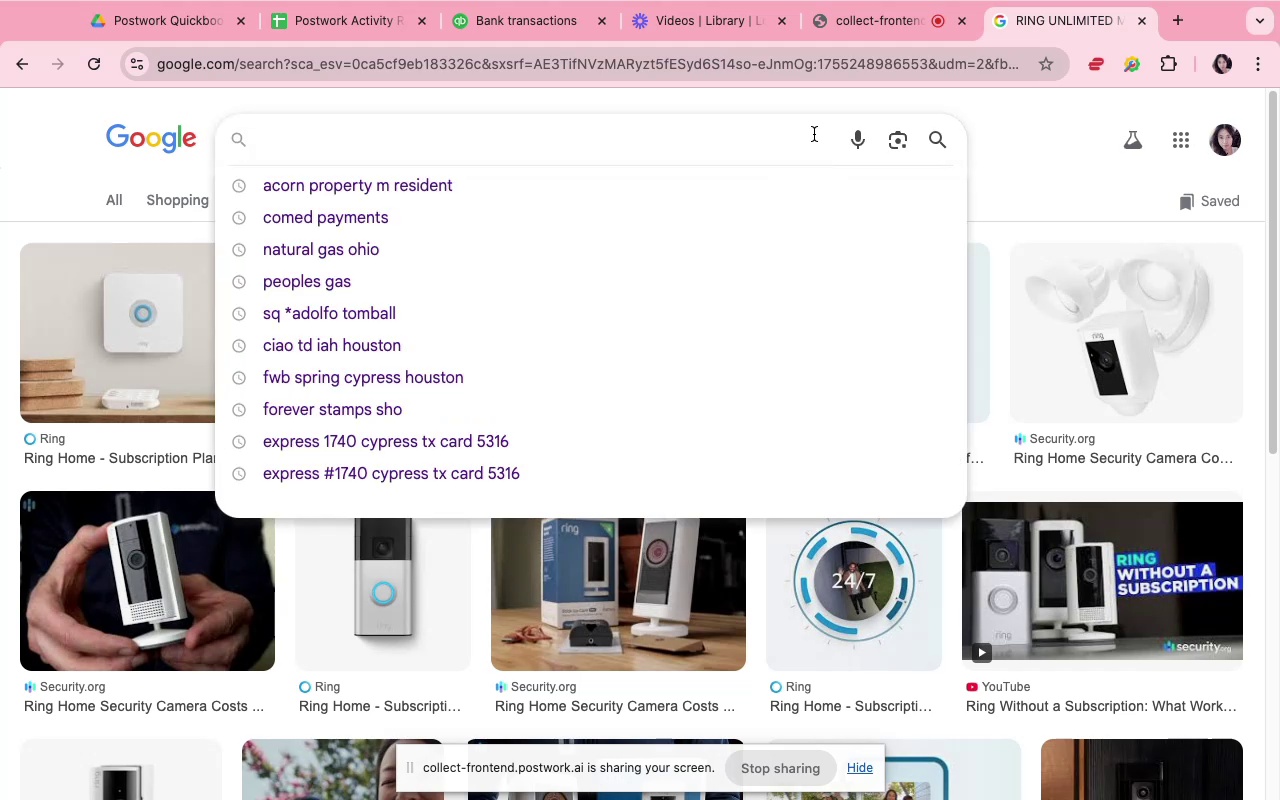 
type(gusto)
 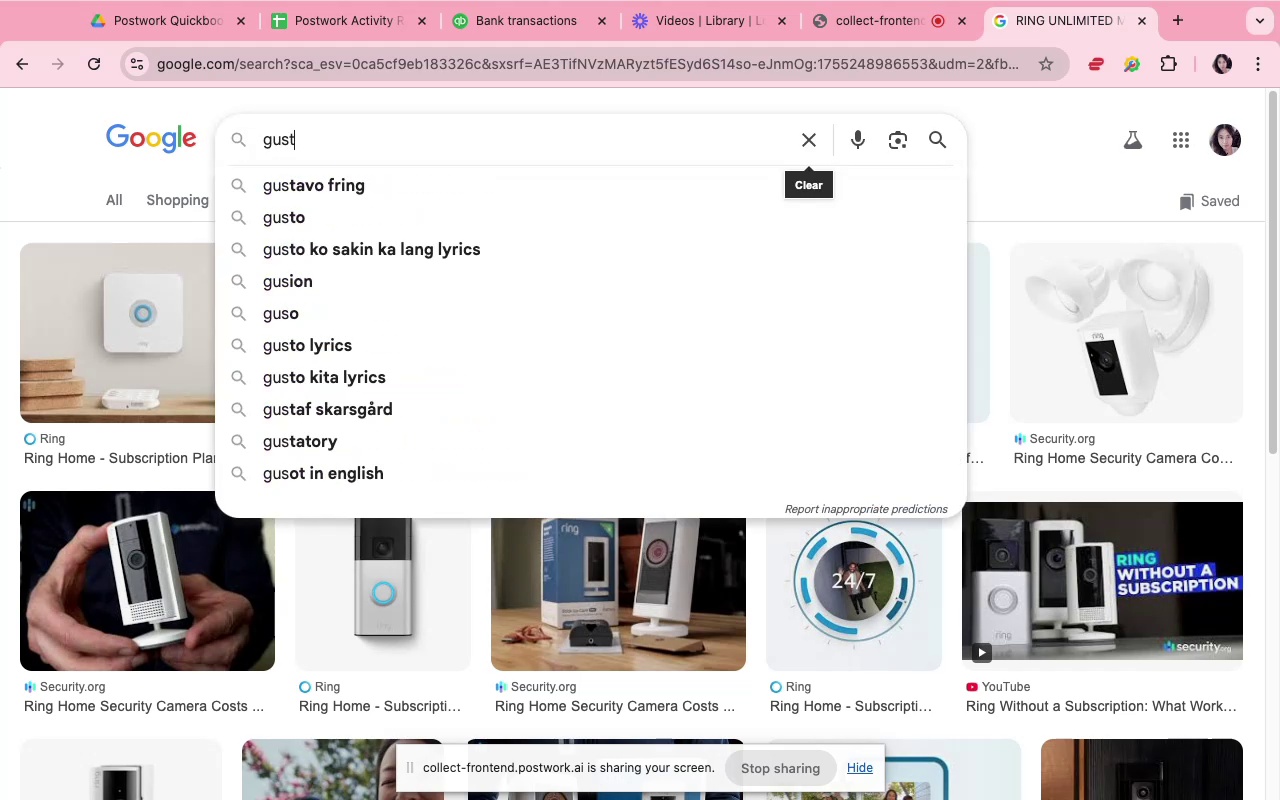 
left_click([814, 134])
 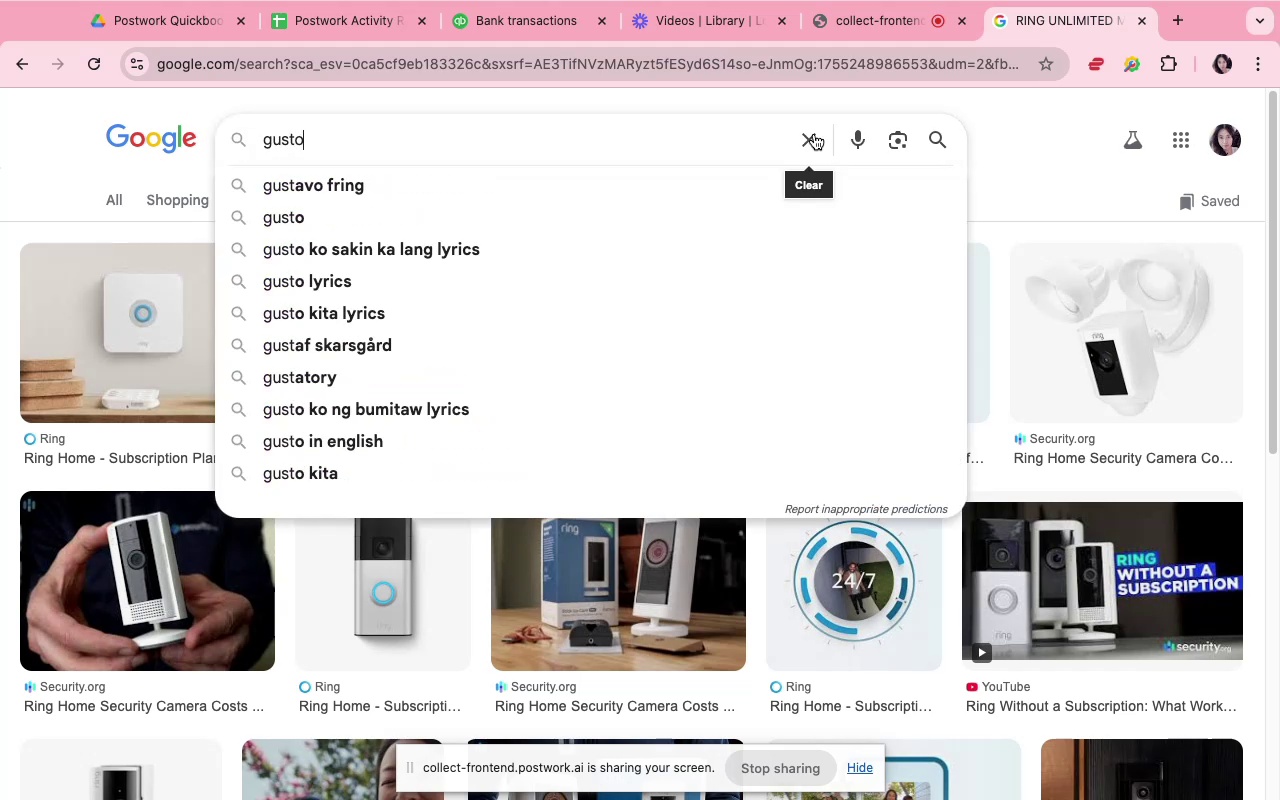 
type( CND)
 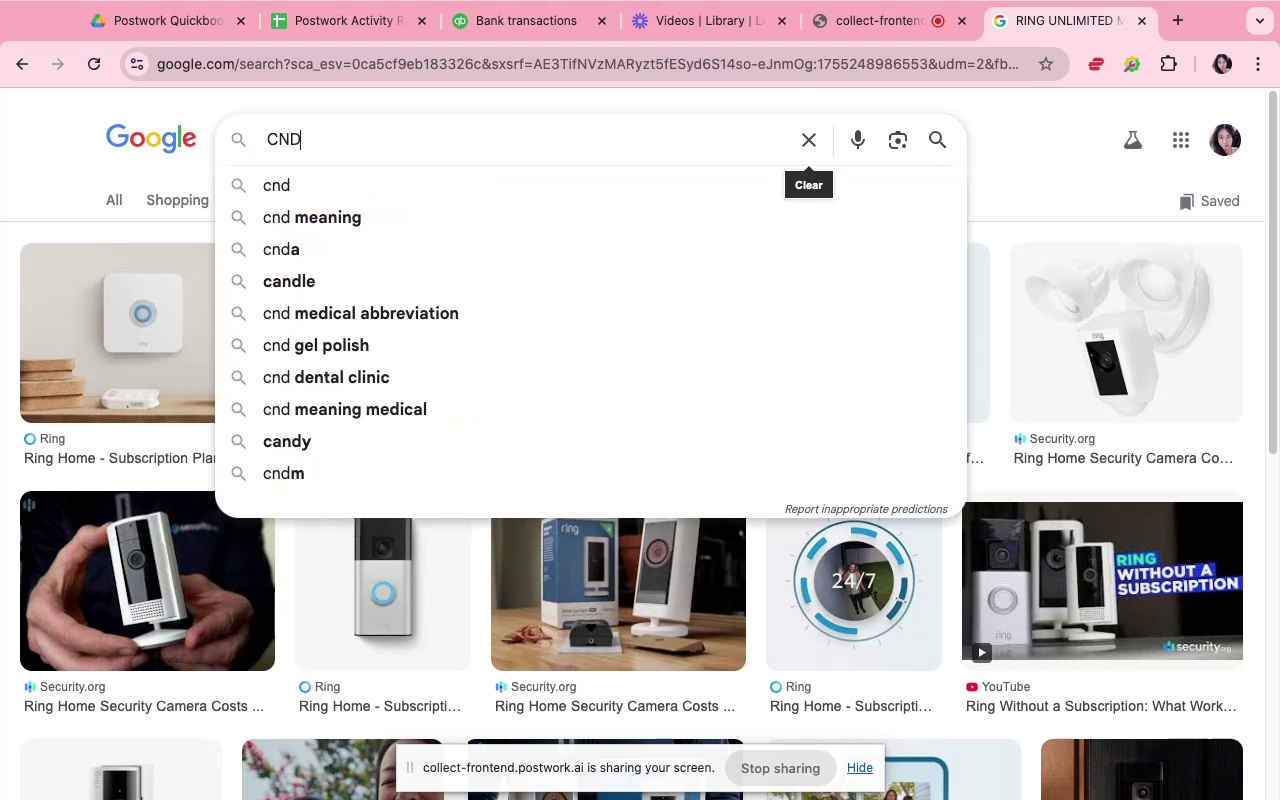 
key(Enter)
 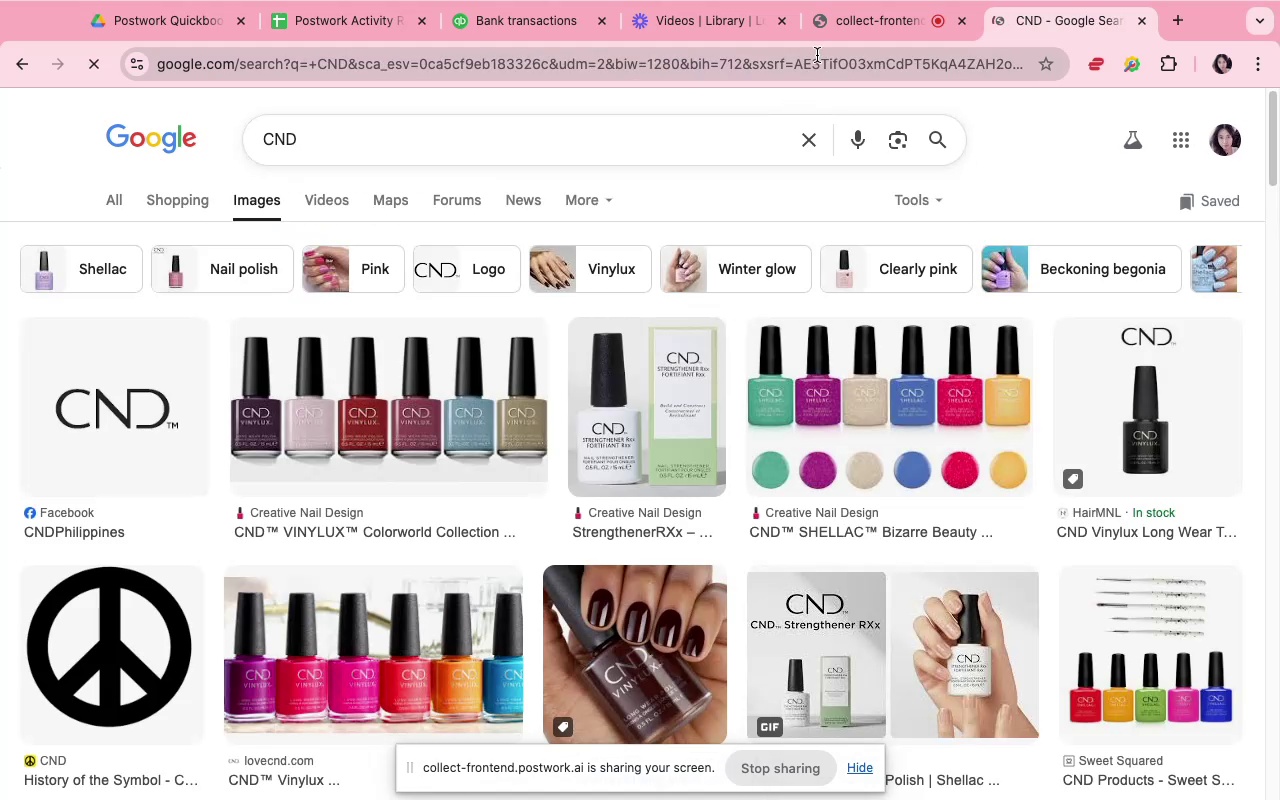 
left_click([798, 133])
 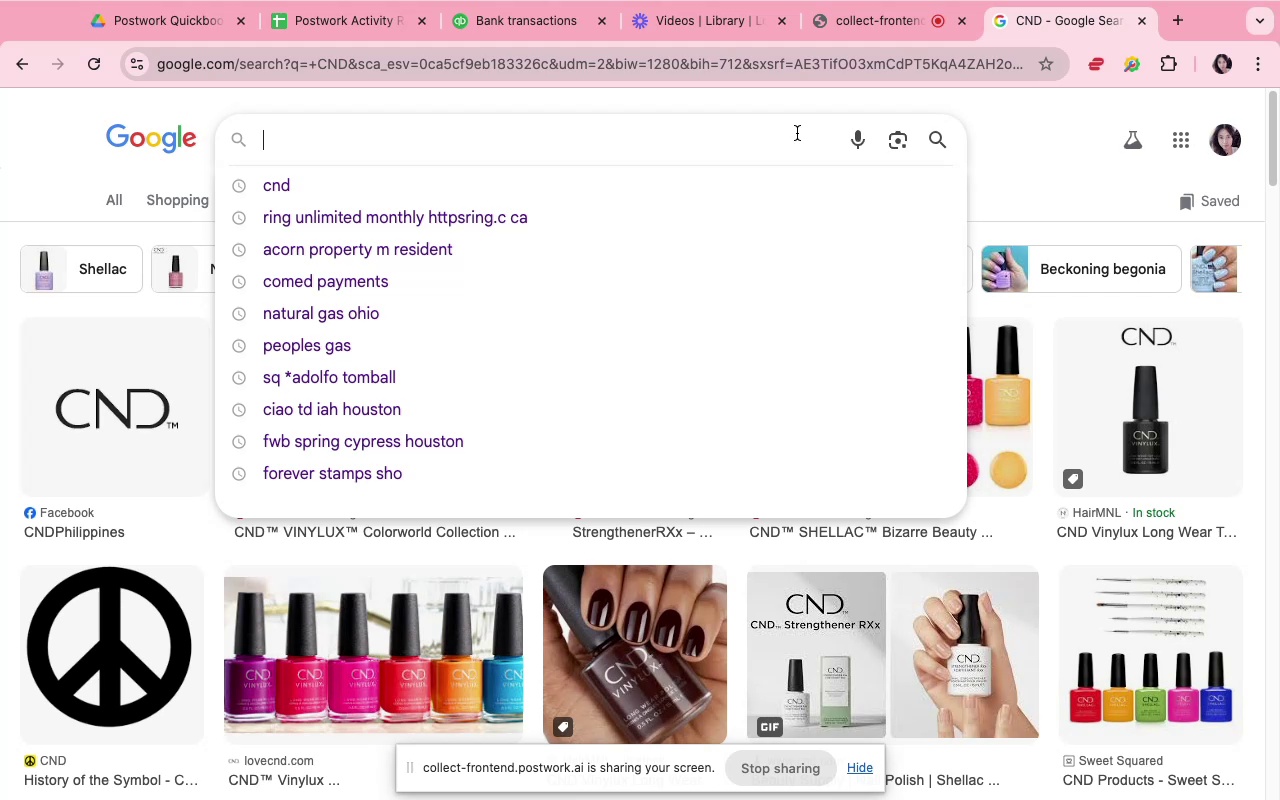 
type(Gusto cnd)
 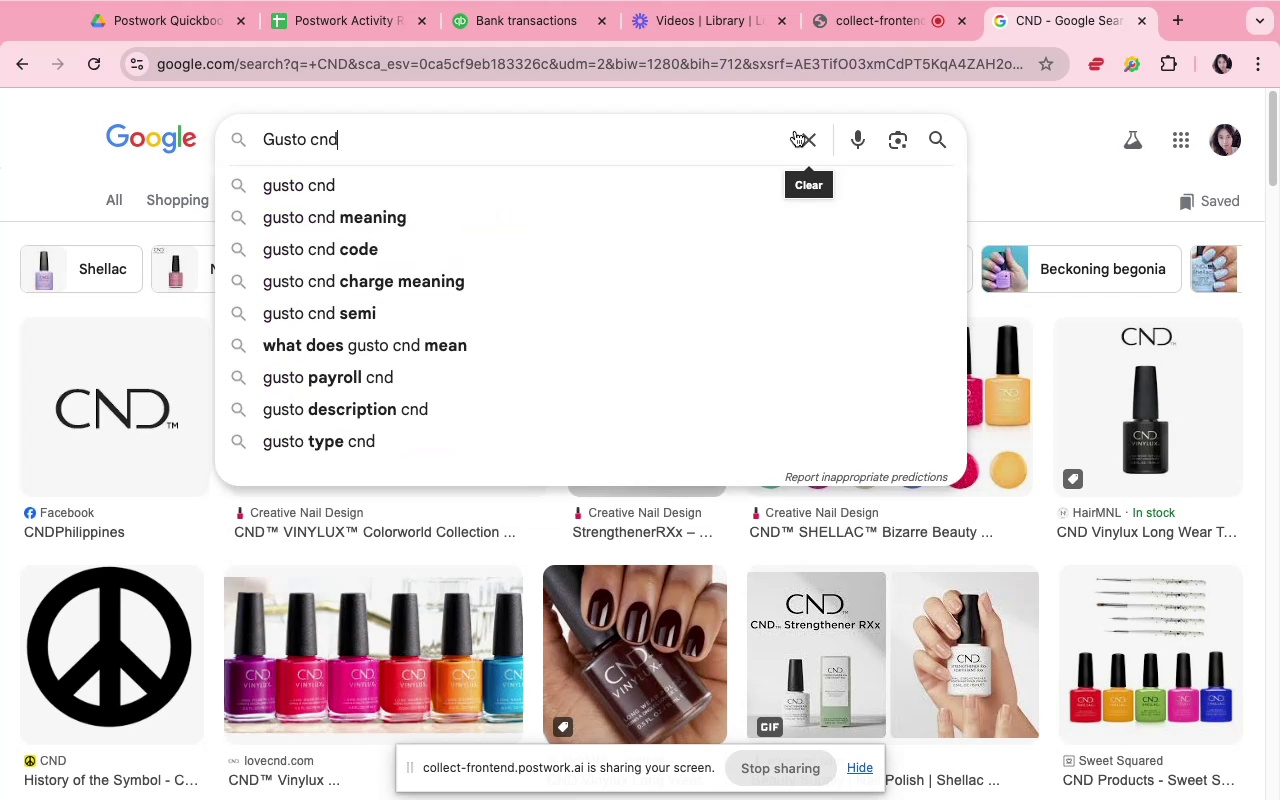 
 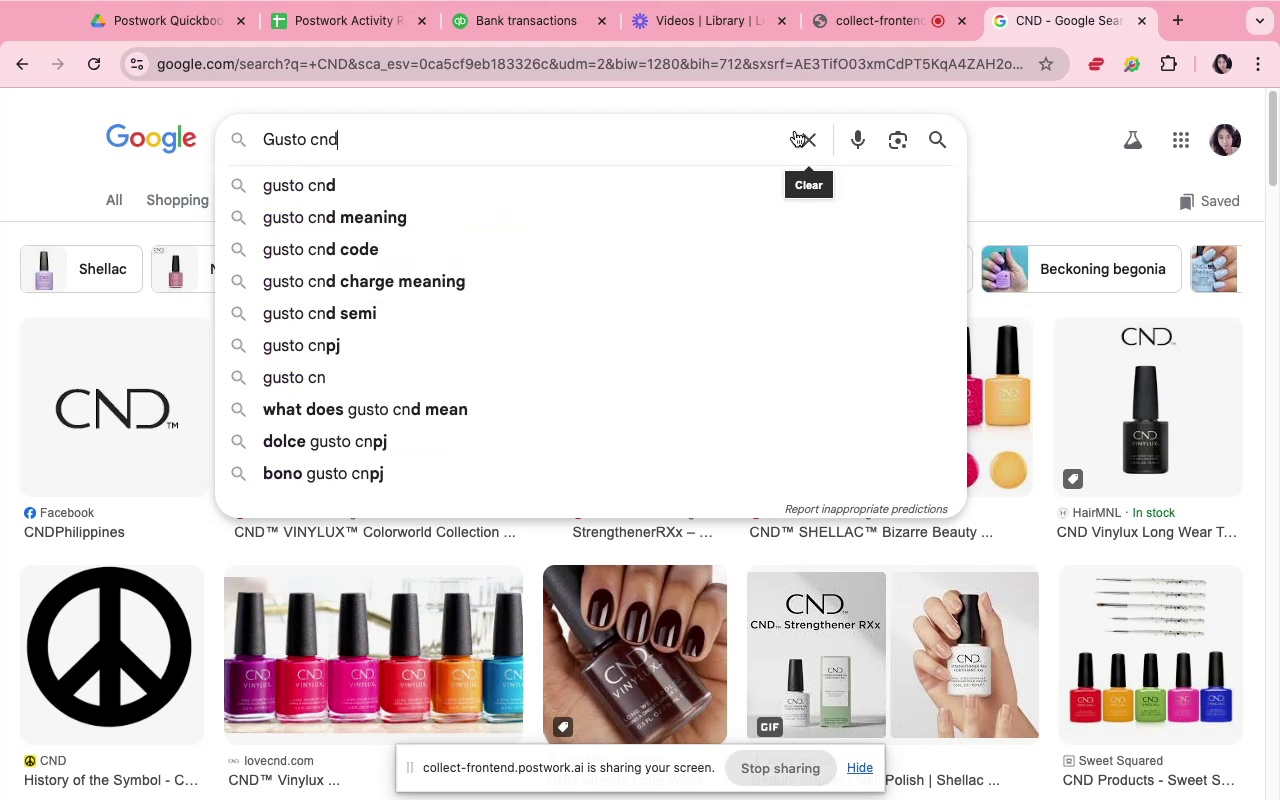 
key(Enter)
 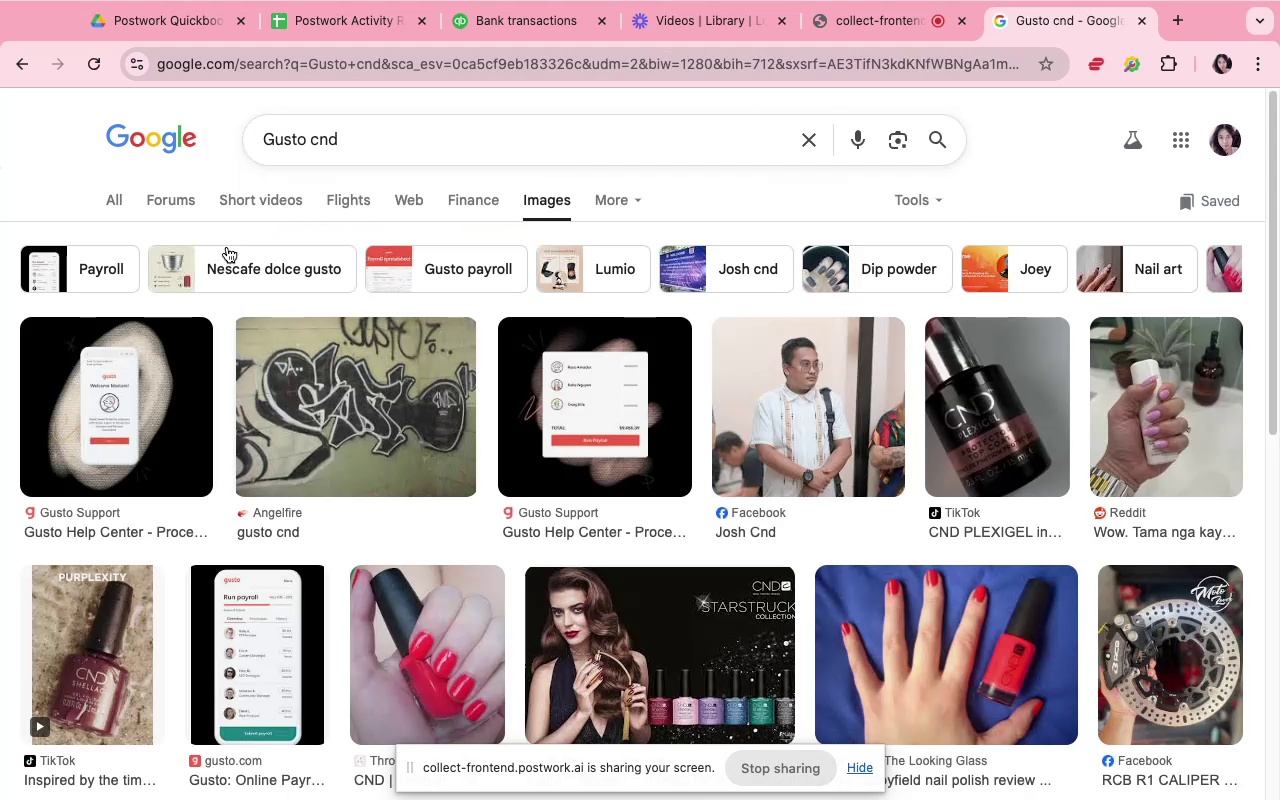 
left_click([125, 209])
 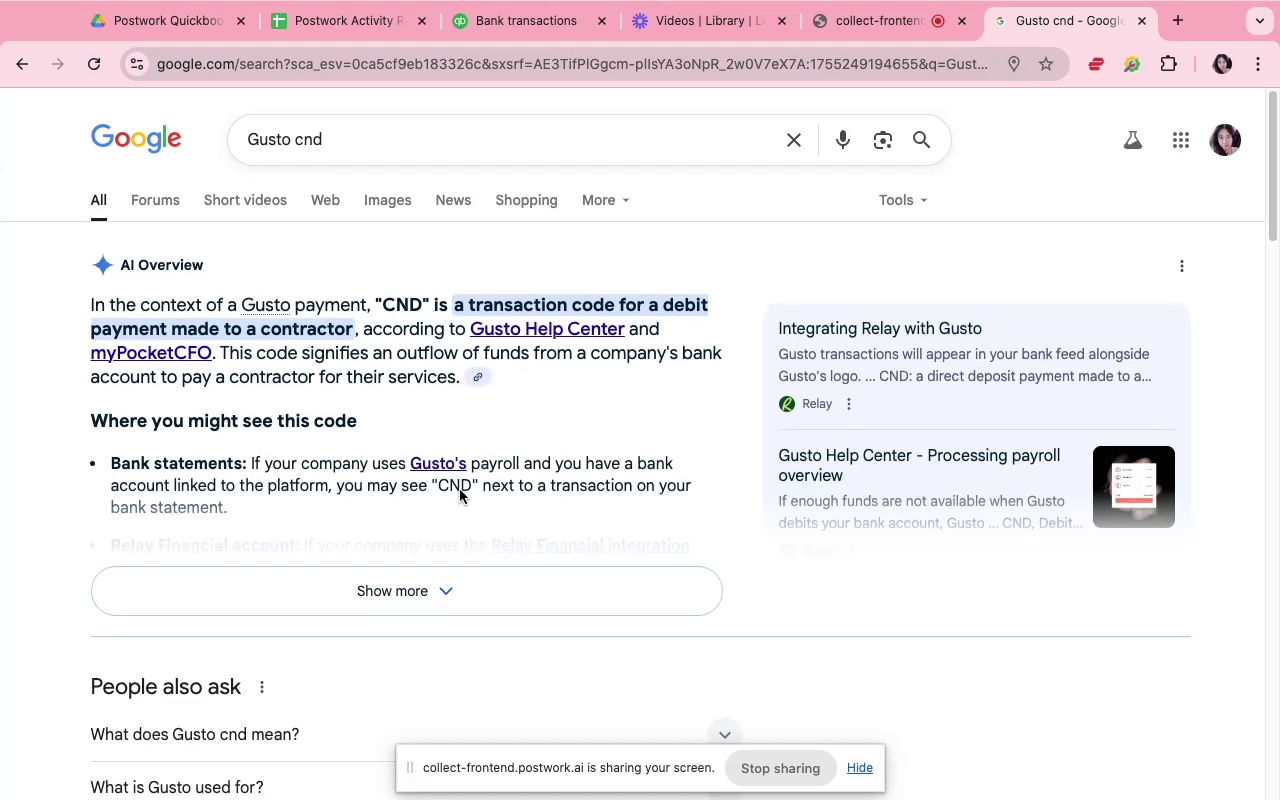 
wait(8.85)
 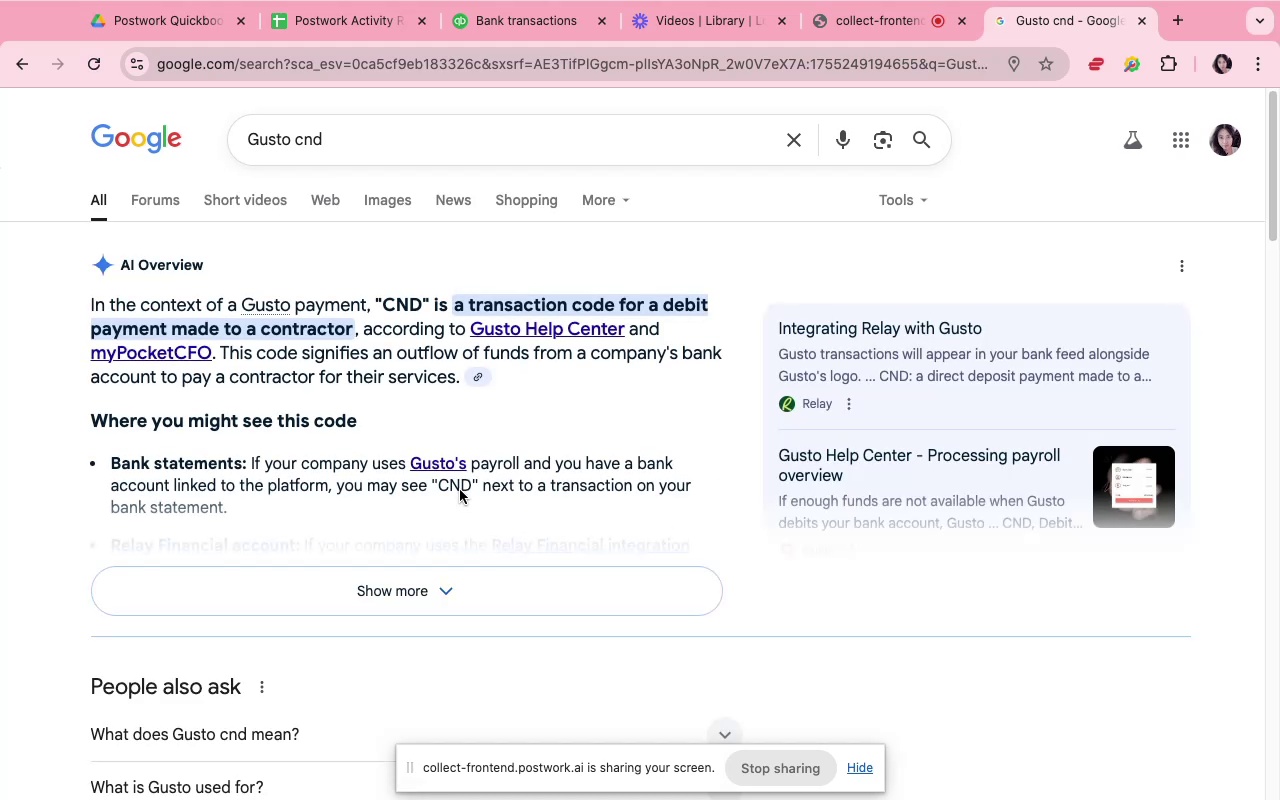 
scroll: coordinate [460, 490], scroll_direction: down, amount: 8.0
 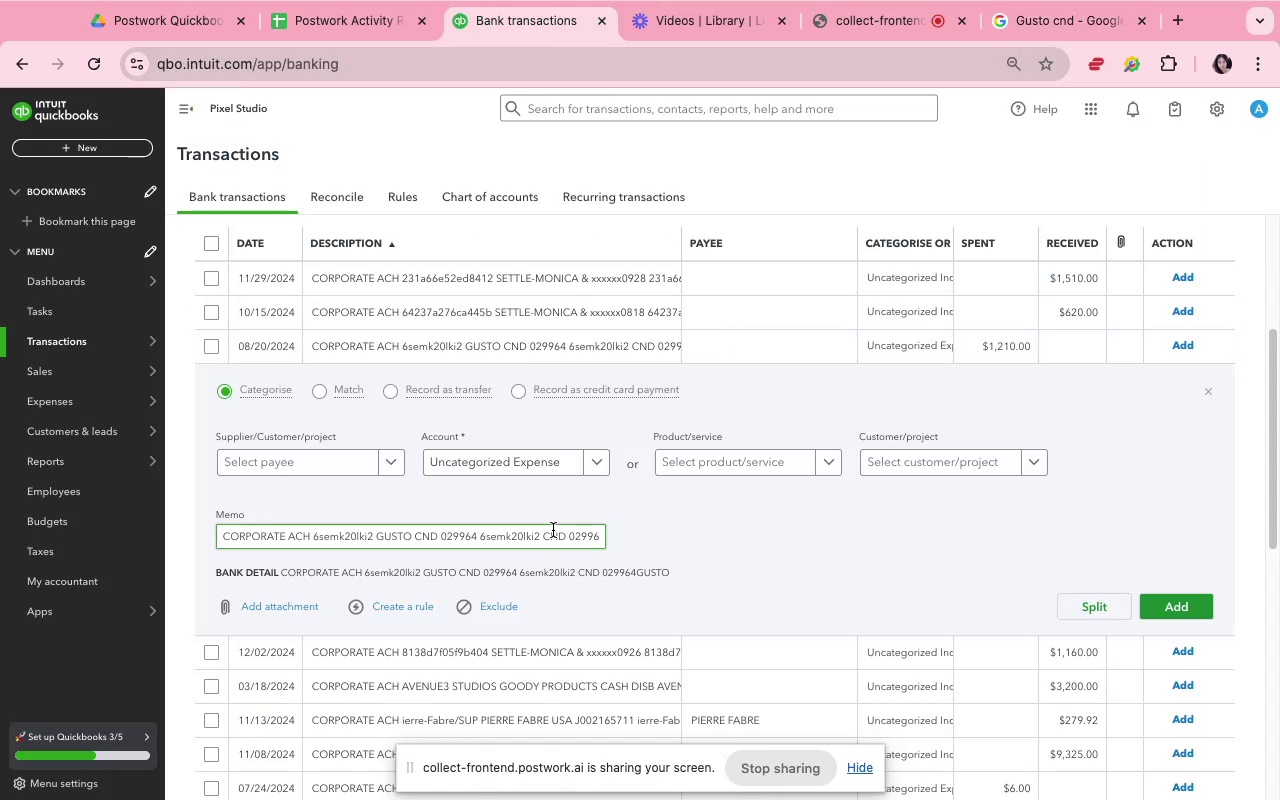 
wait(19.37)
 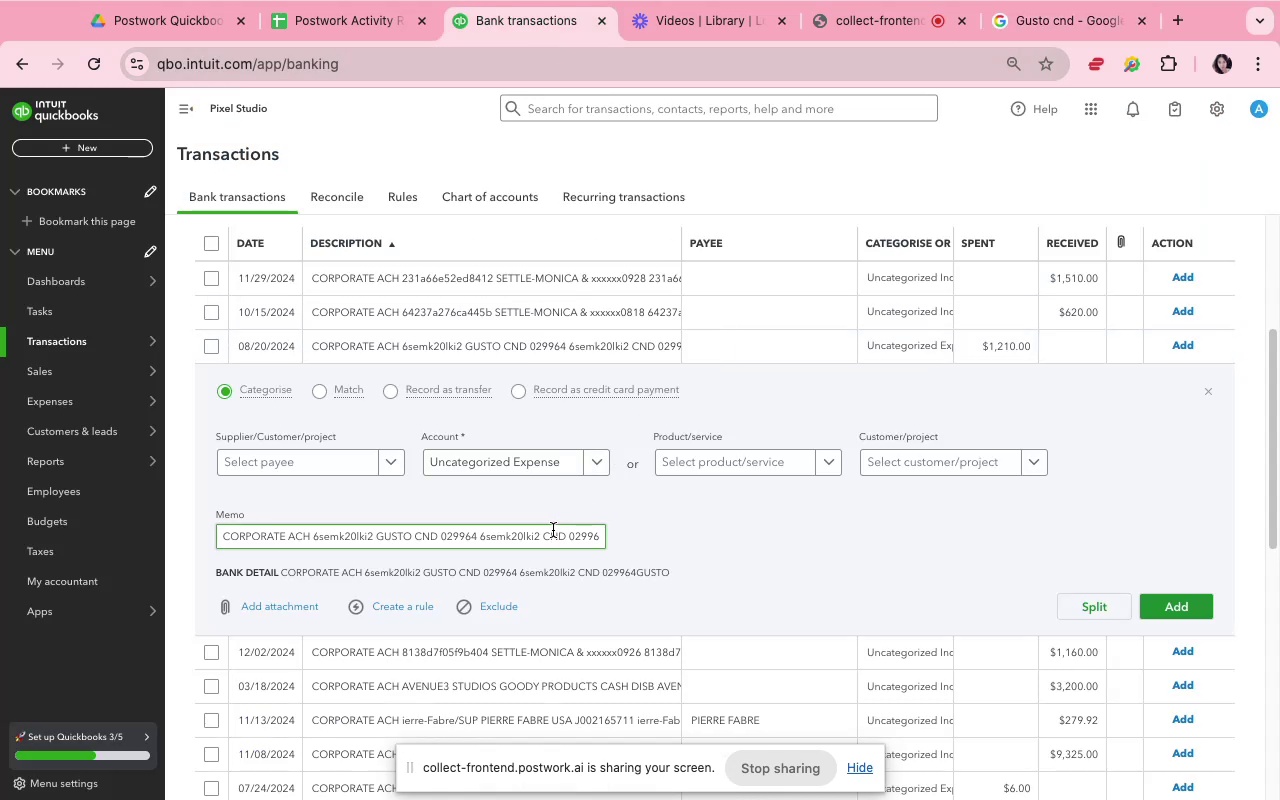 
left_click([540, 471])
 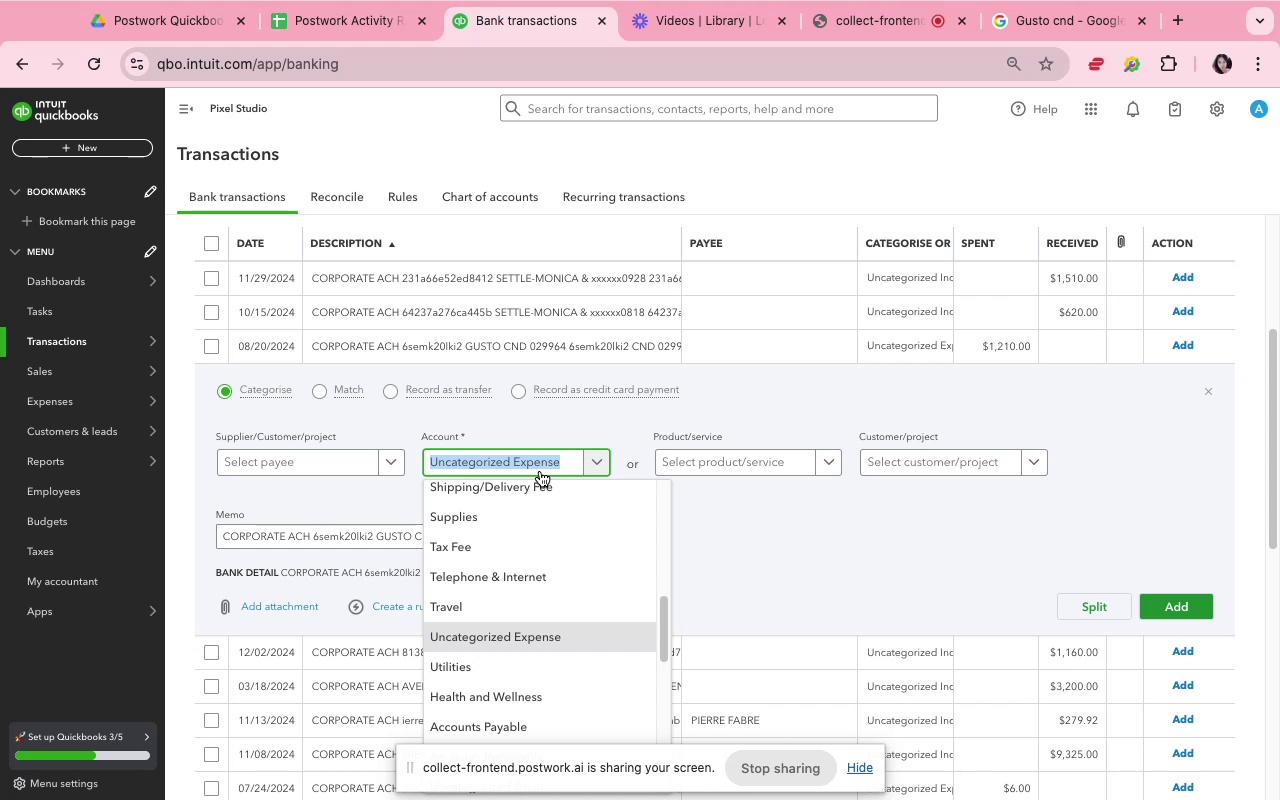 
wait(5.33)
 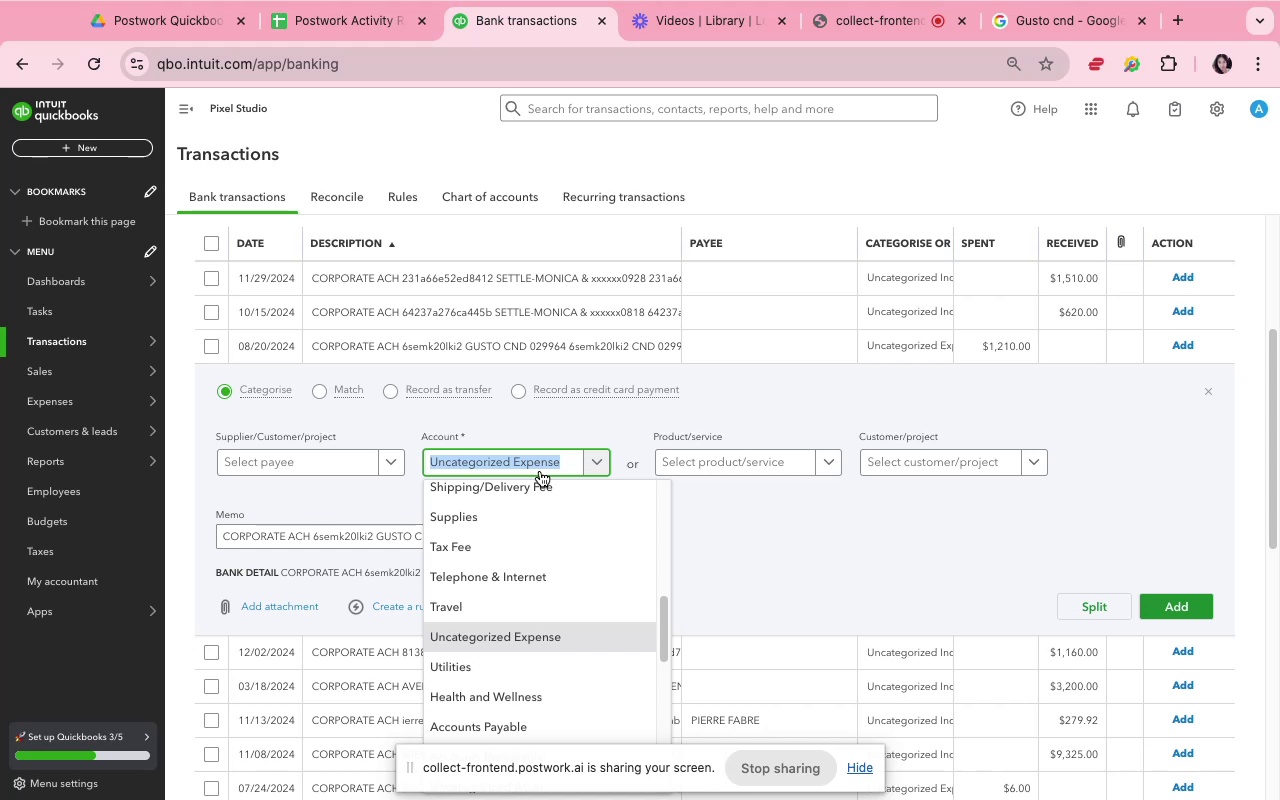 
left_click([810, 542])
 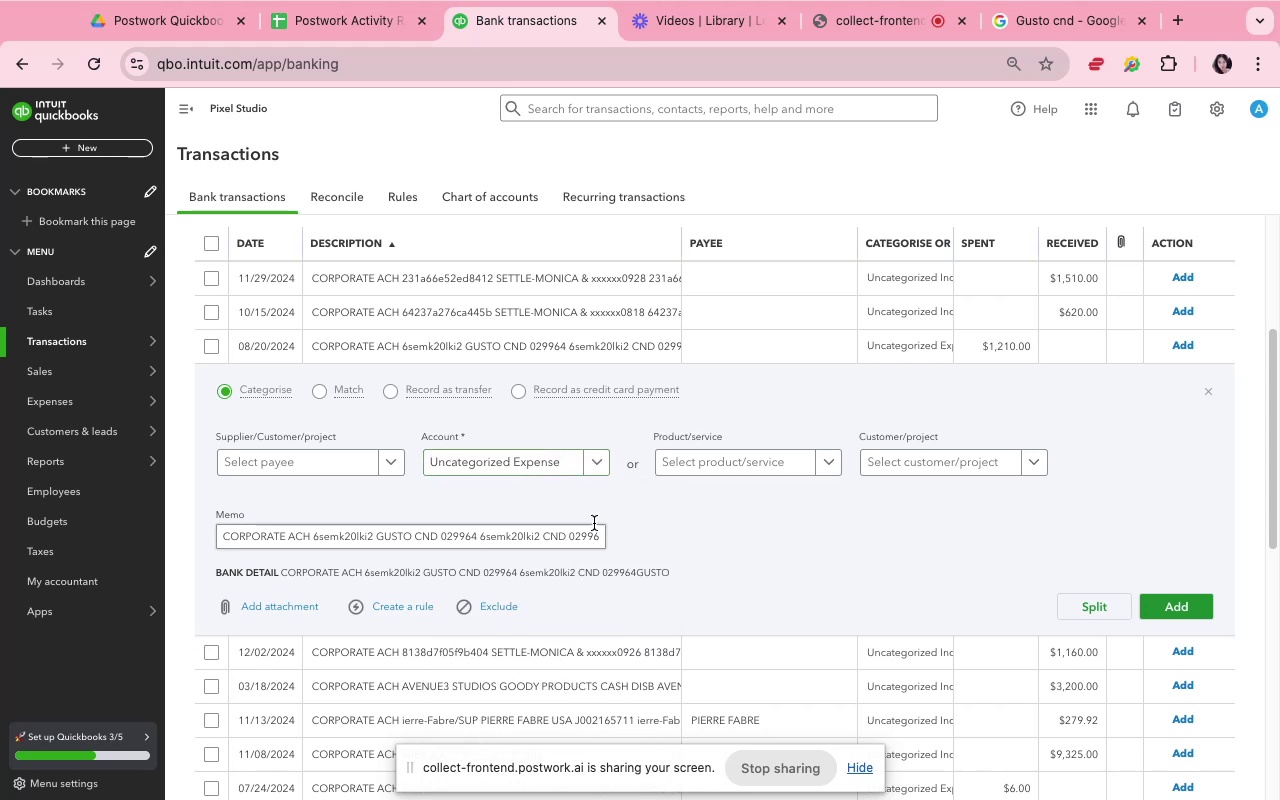 
left_click([543, 465])
 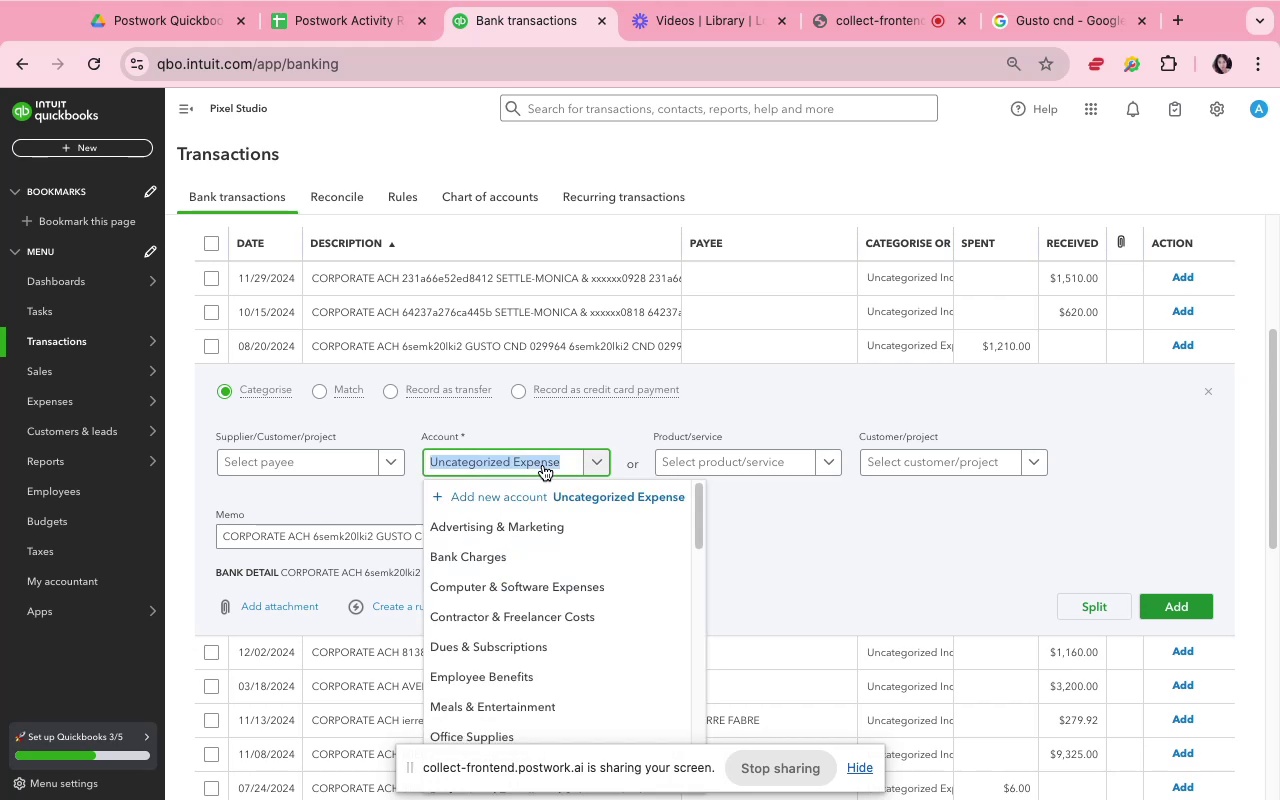 
type(con)
 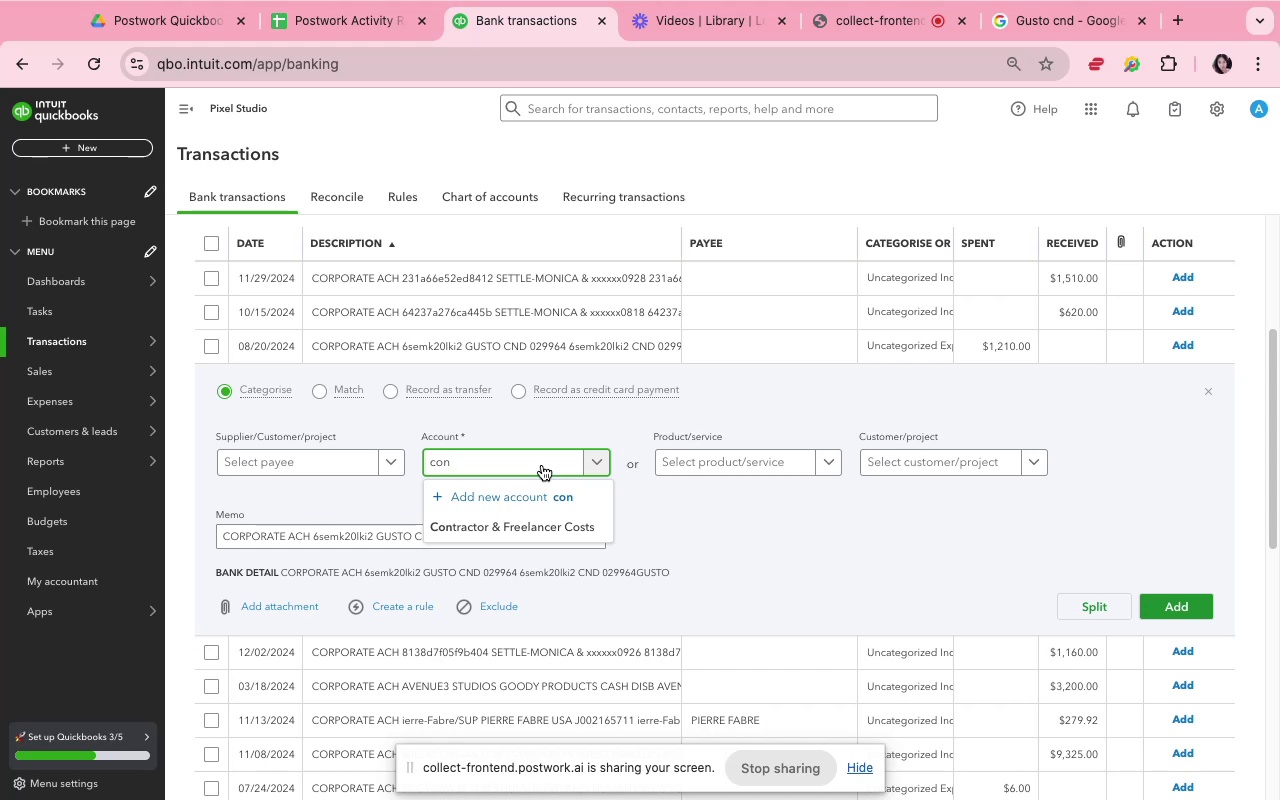 
left_click([553, 530])
 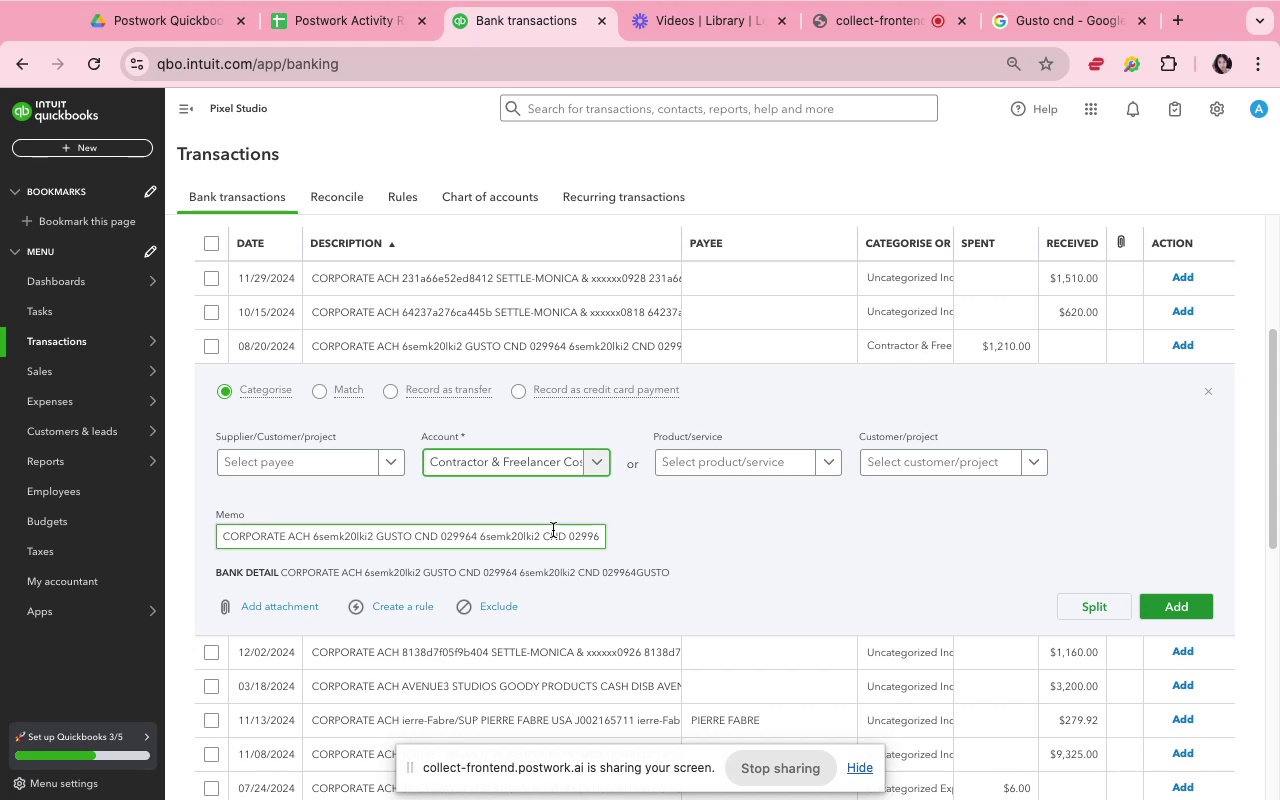 
left_click([637, 497])
 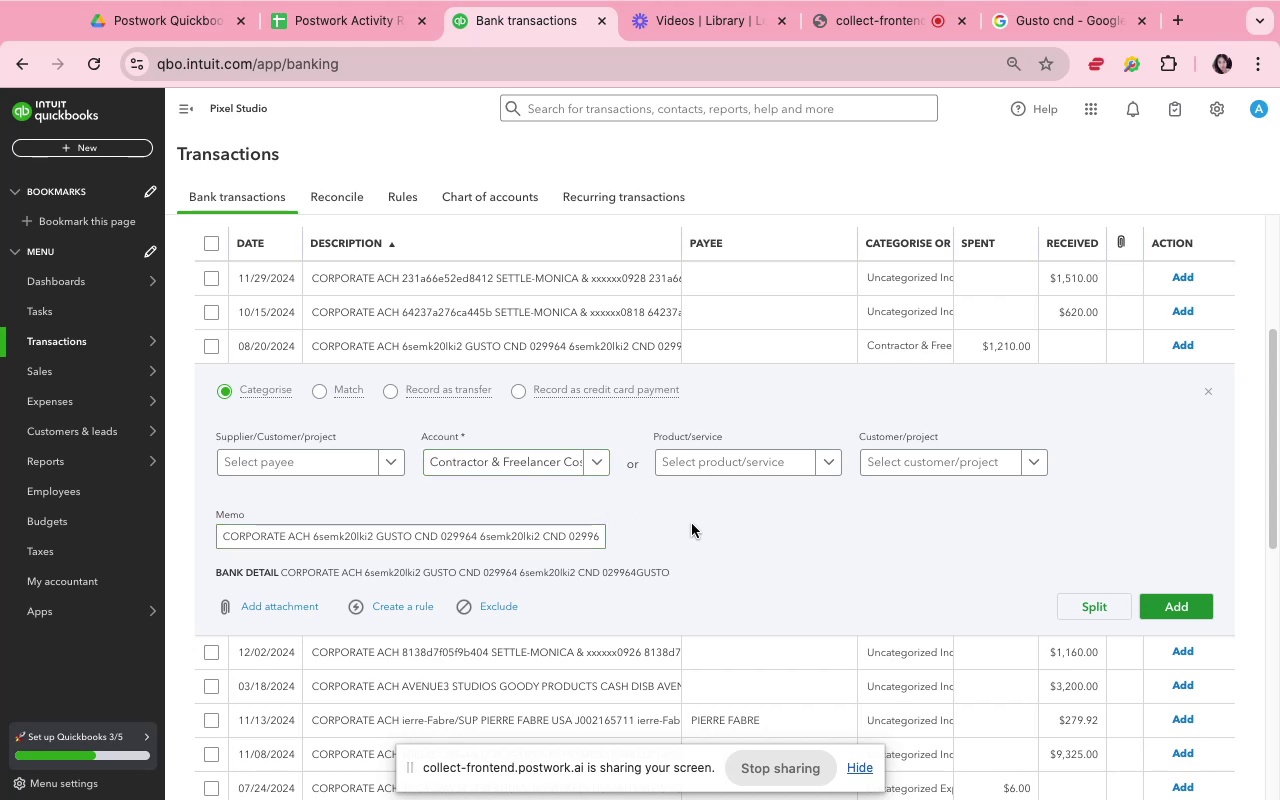 
left_click([693, 524])
 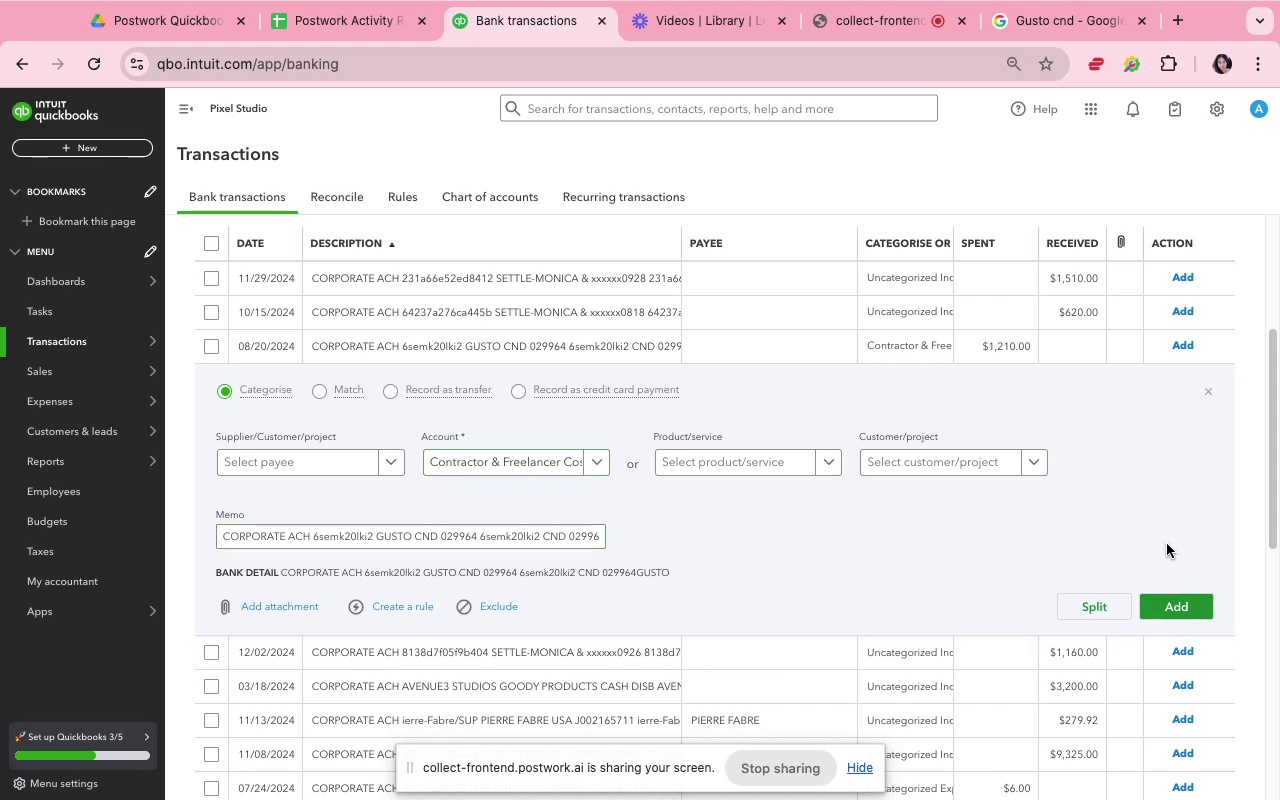 
wait(5.25)
 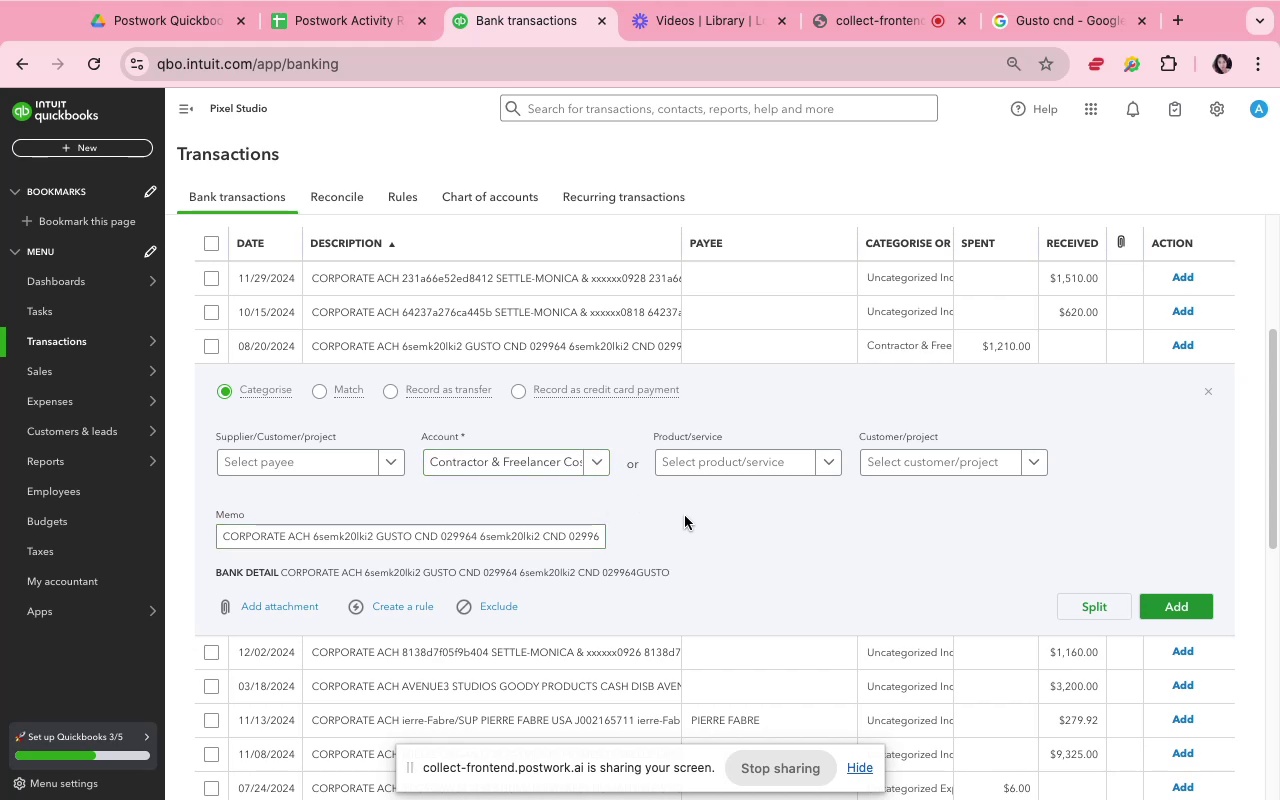 
left_click([1187, 605])
 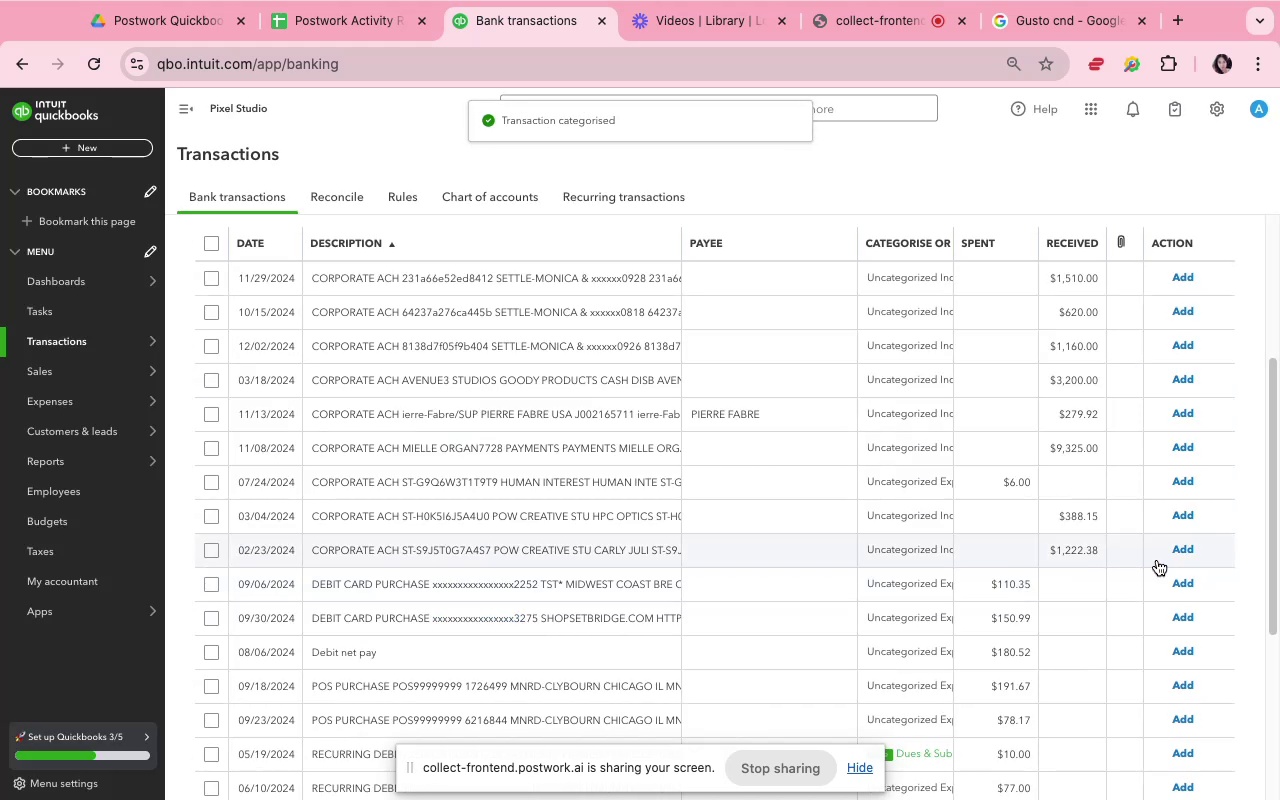 
wait(8.76)
 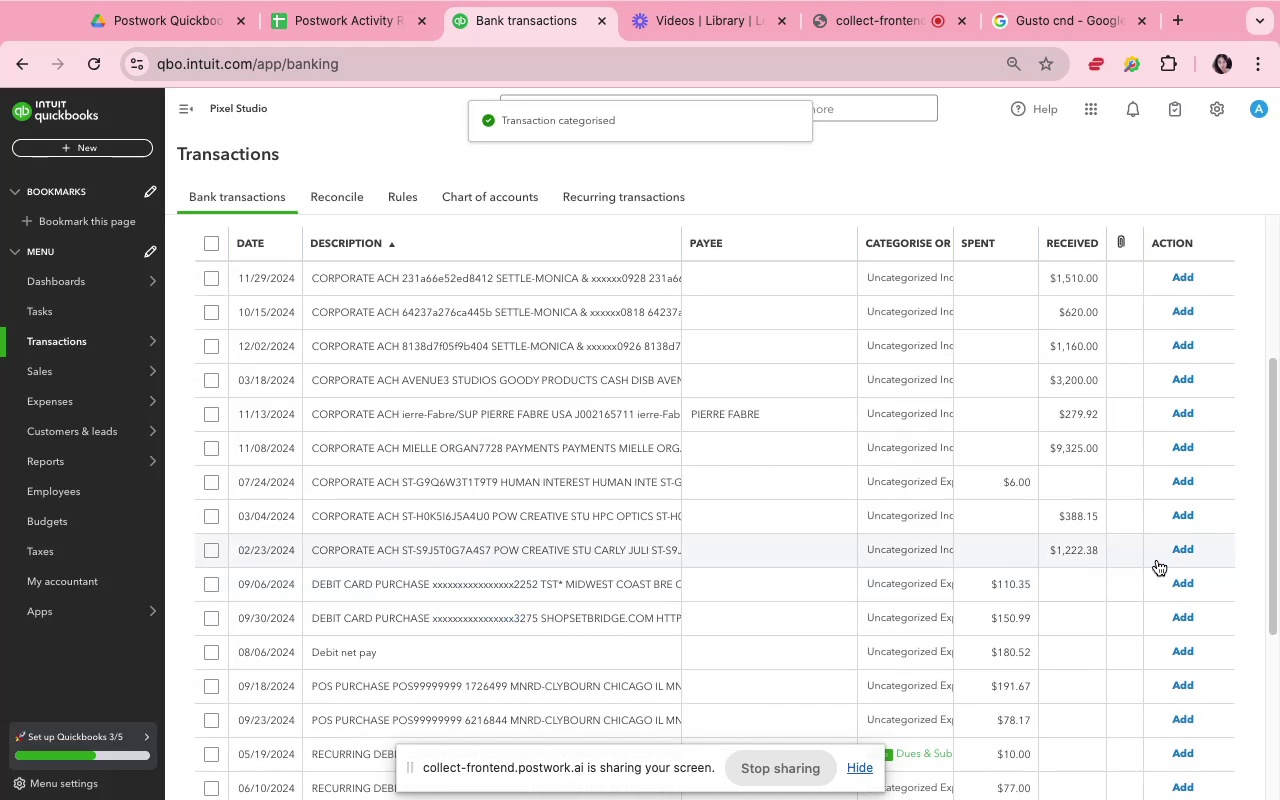 
scroll: coordinate [621, 585], scroll_direction: down, amount: 15.0
 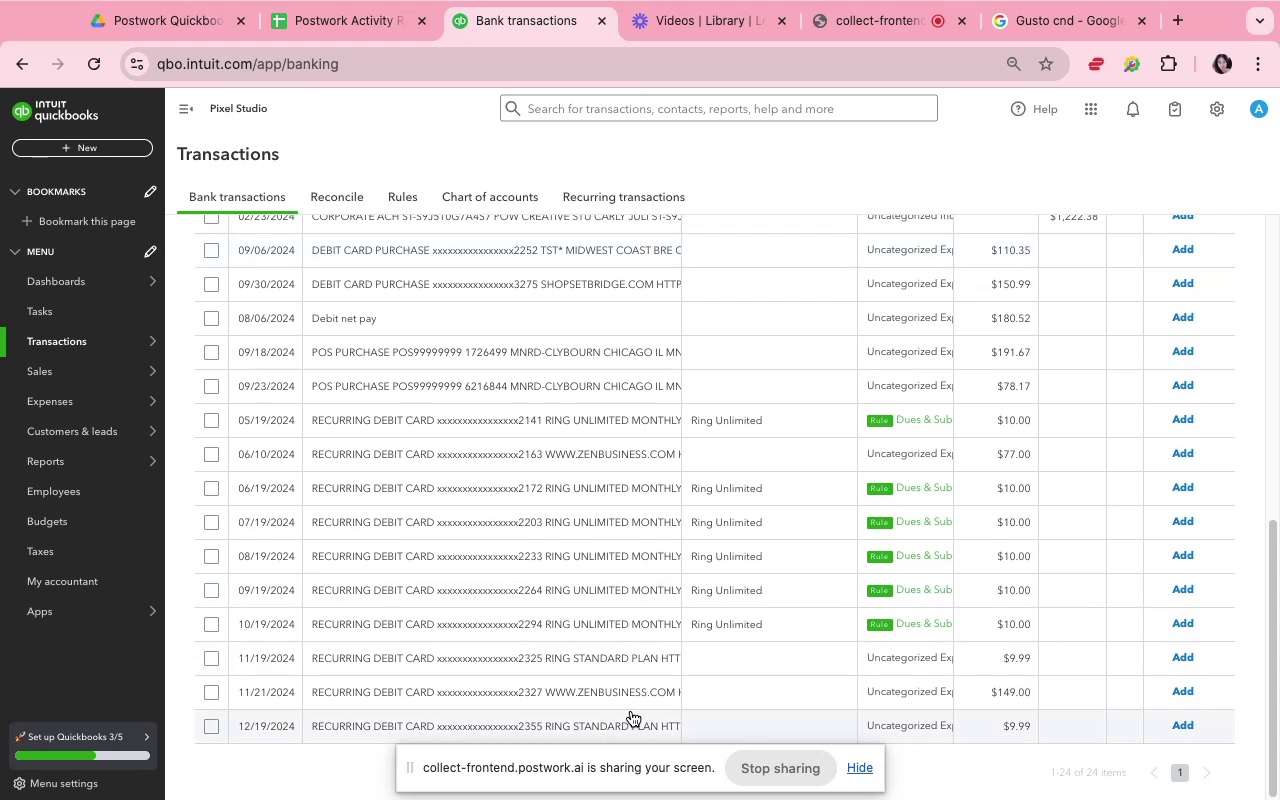 
left_click([635, 718])
 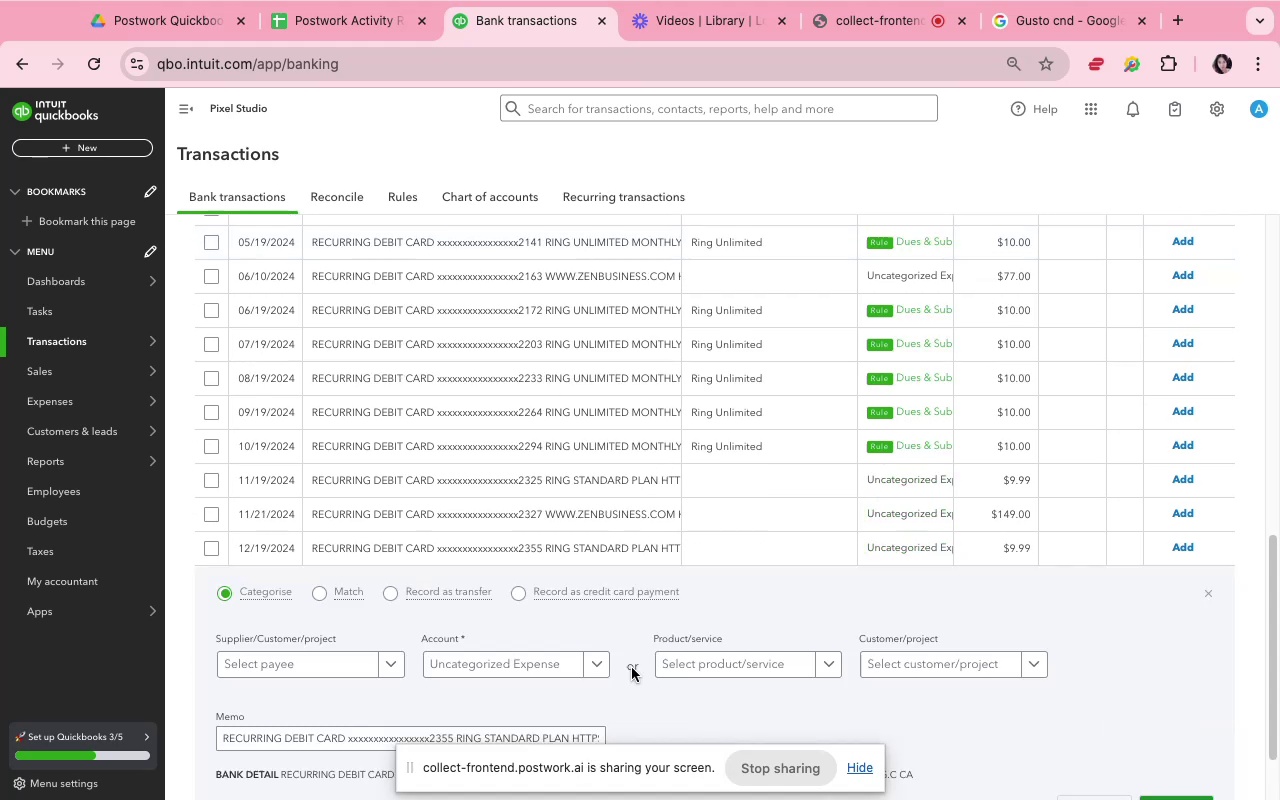 
scroll: coordinate [538, 645], scroll_direction: down, amount: 14.0
 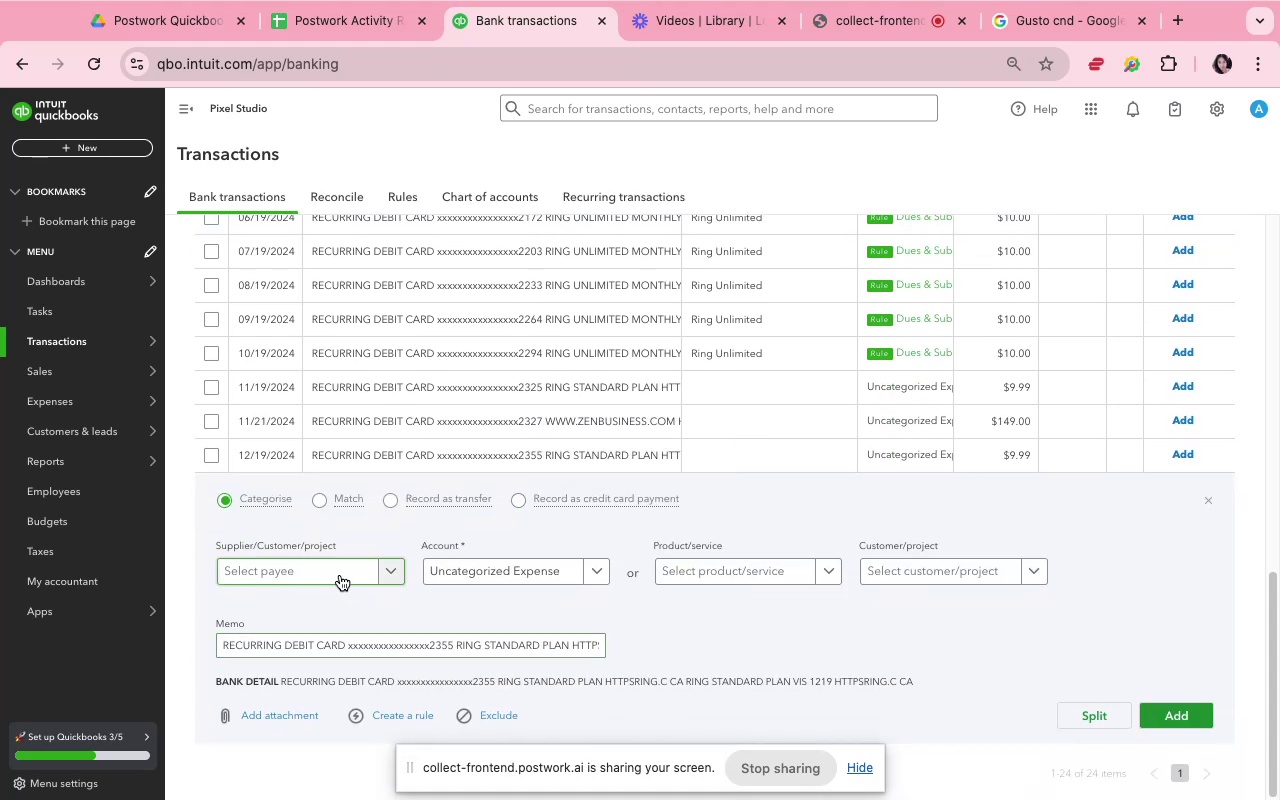 
left_click([339, 574])
 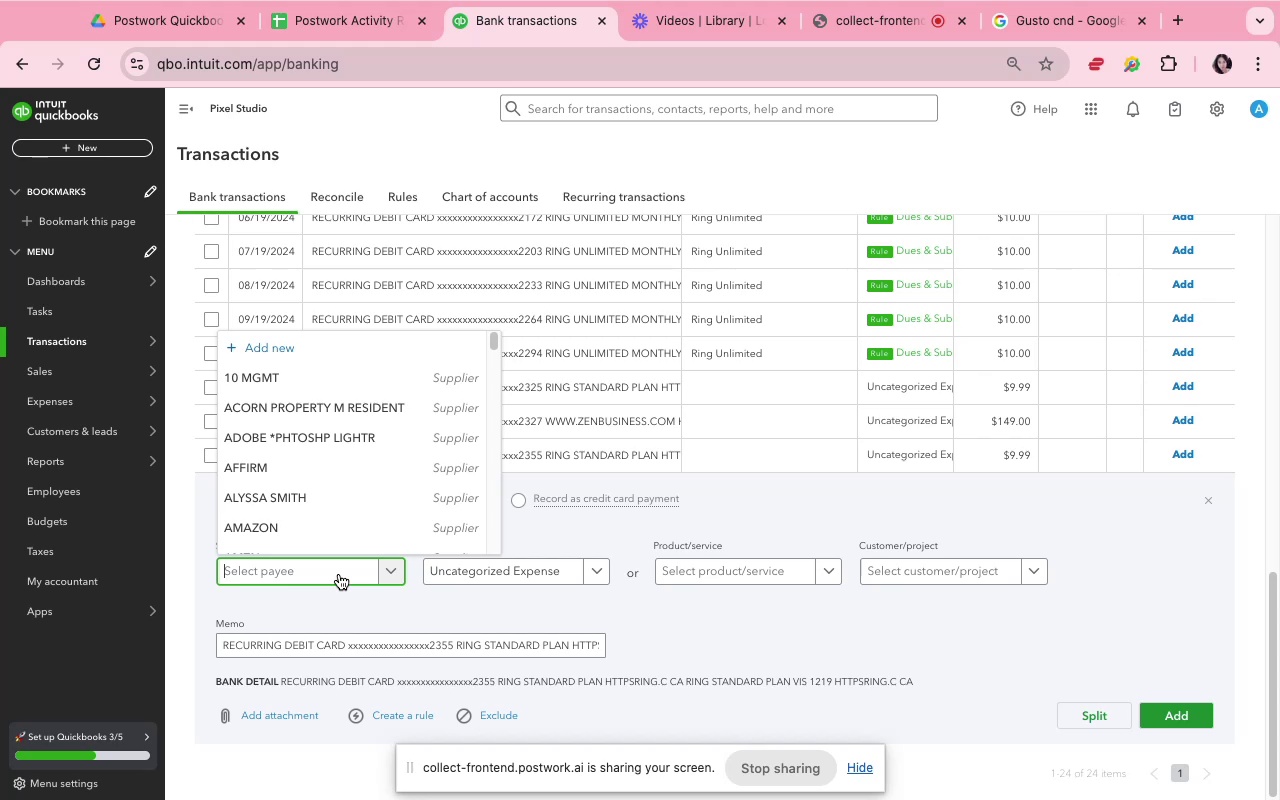 
type(ring)
 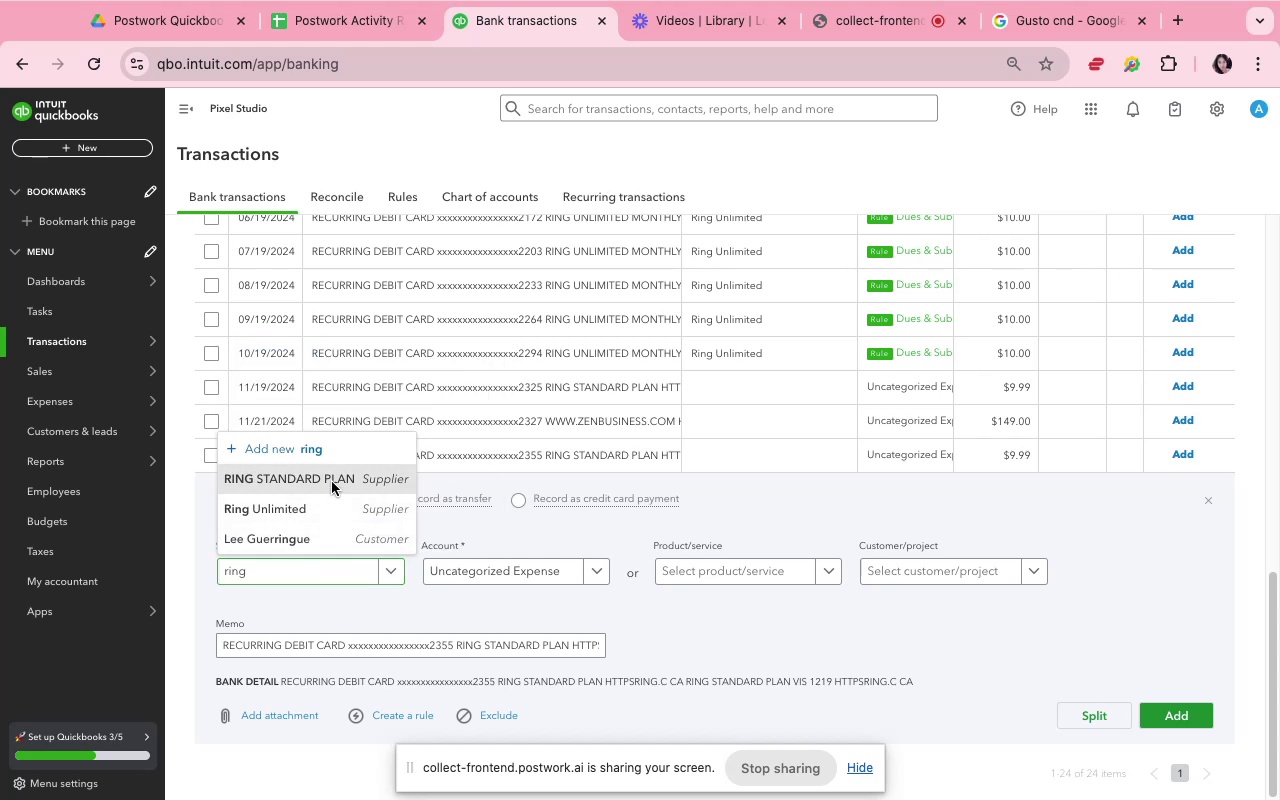 
left_click([430, 623])
 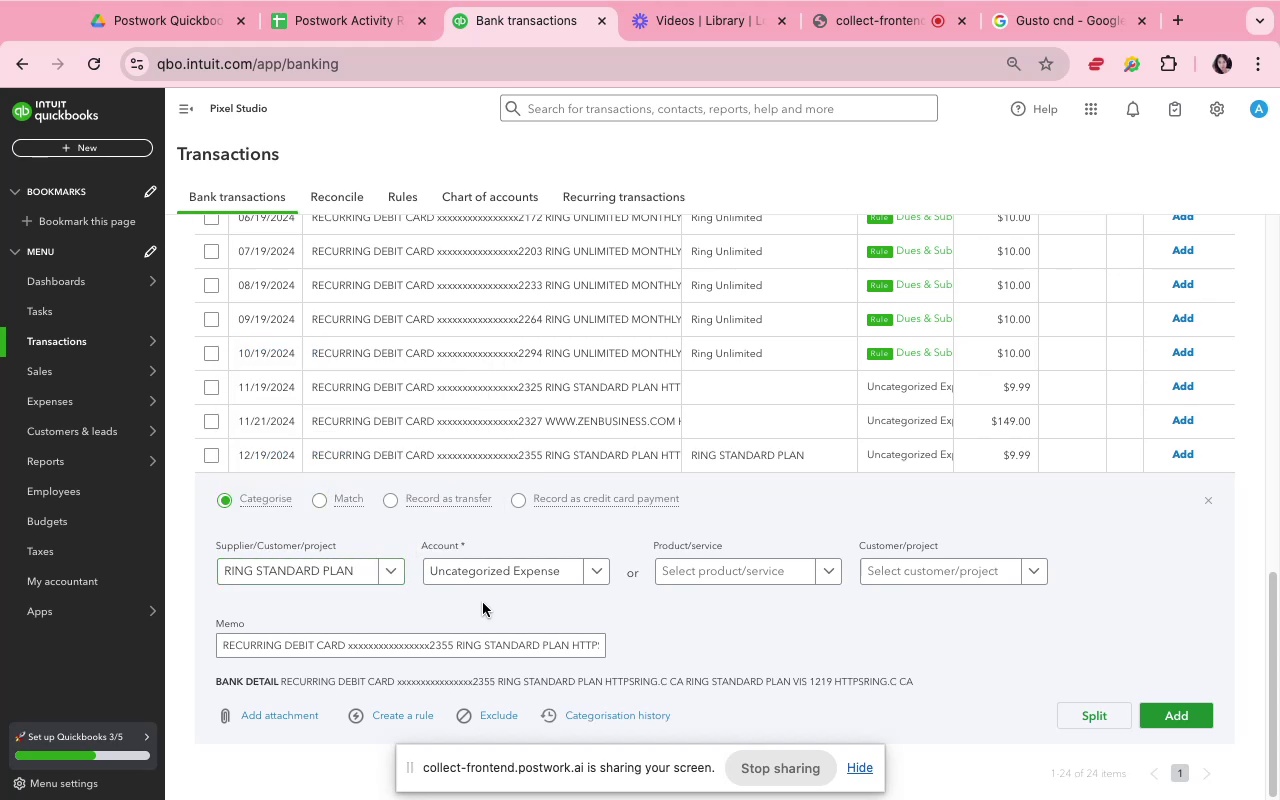 
left_click([486, 580])
 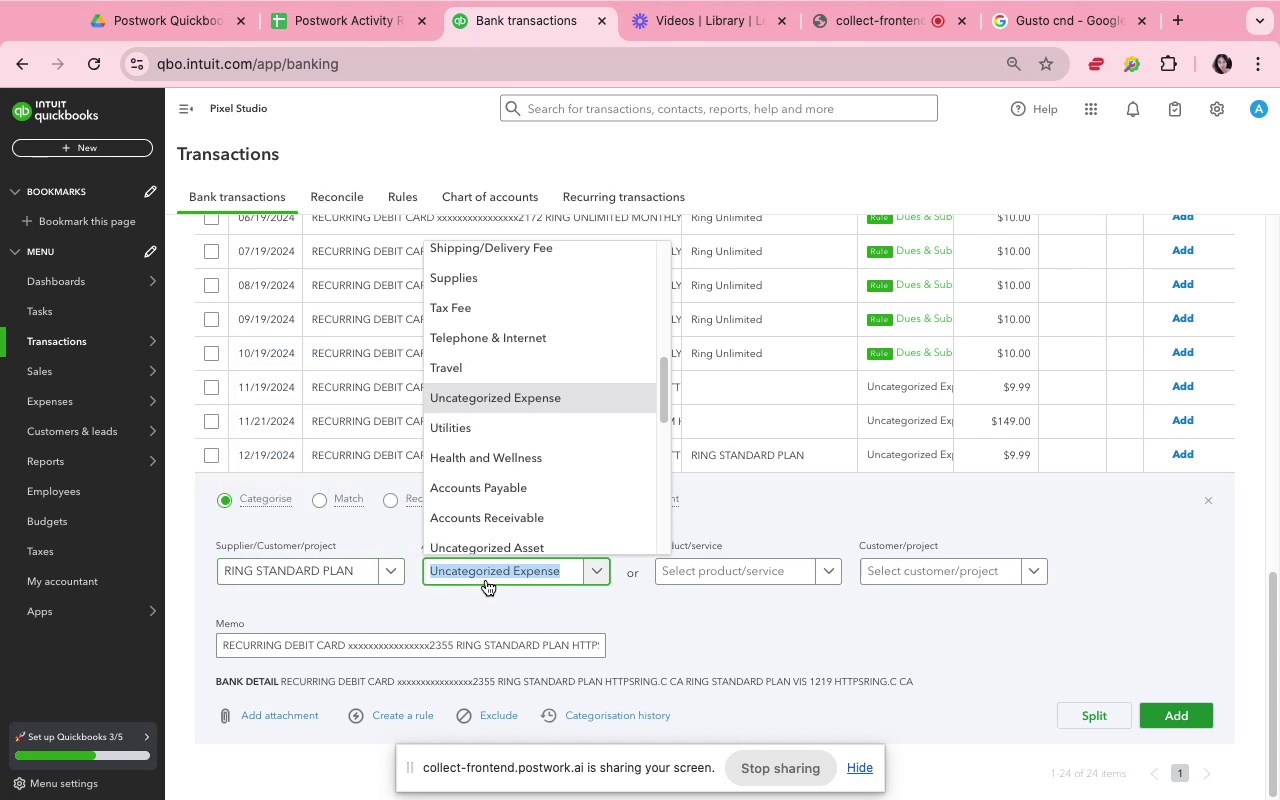 
type(due)
 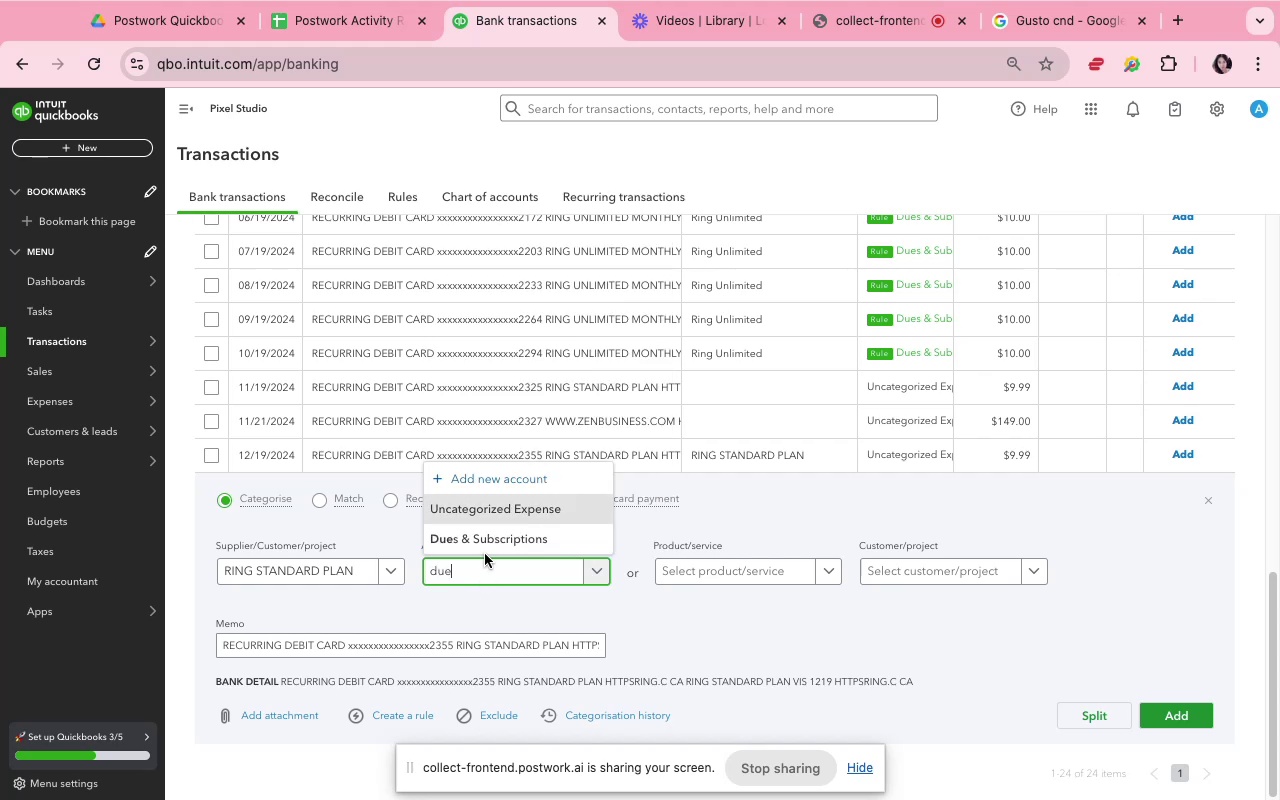 
left_click([484, 546])
 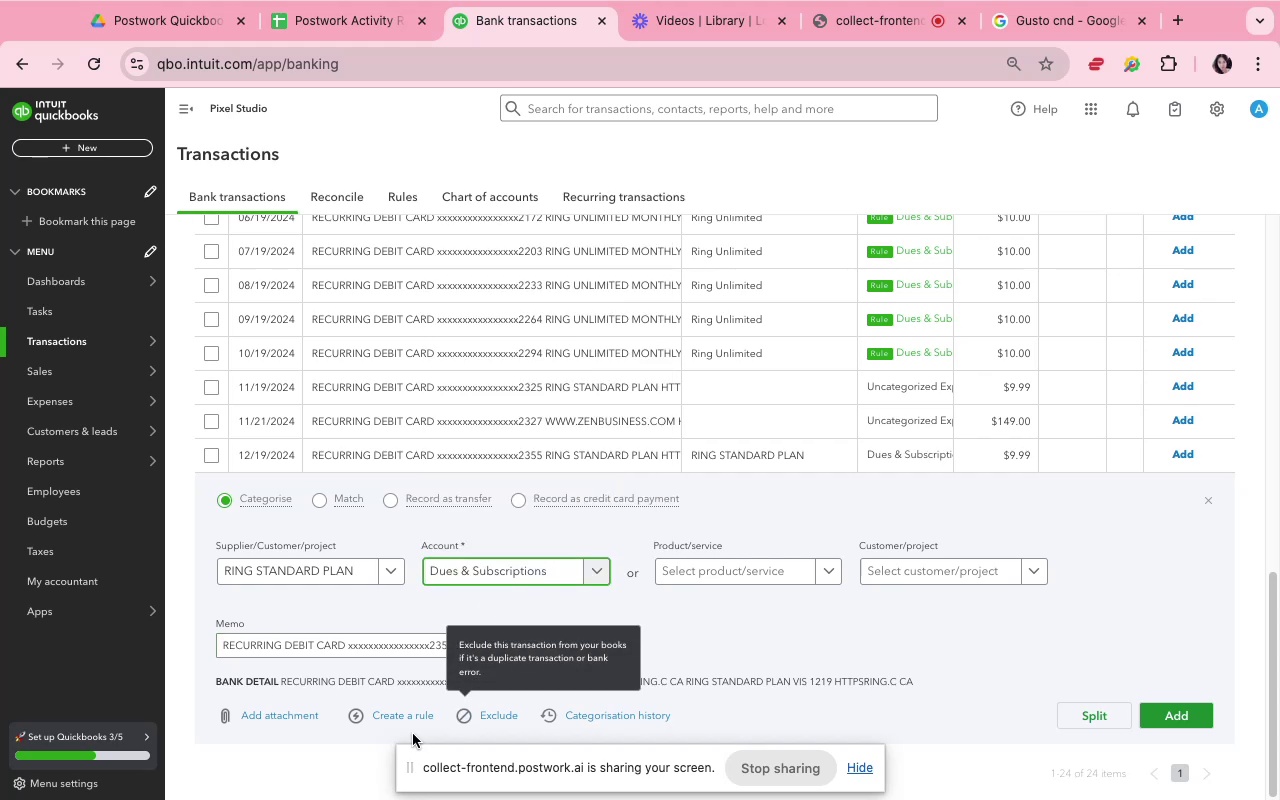 
left_click([408, 725])
 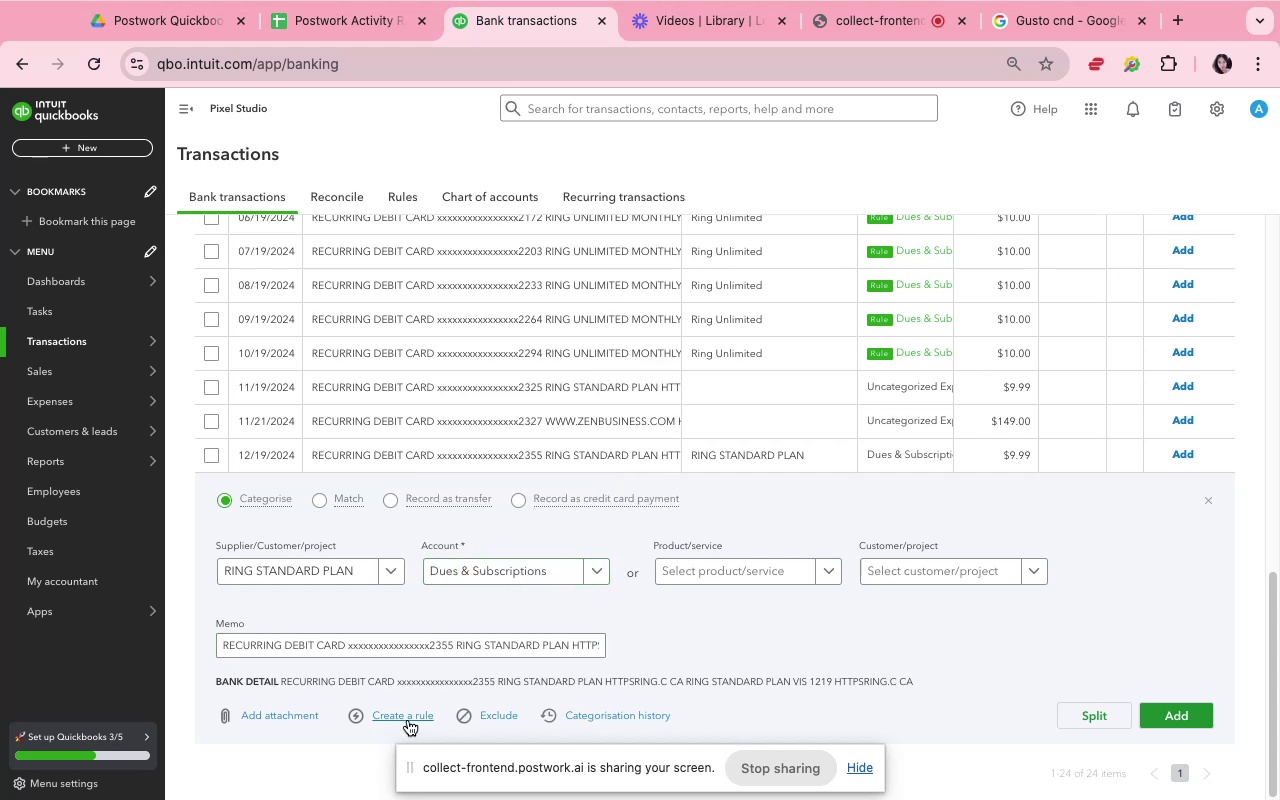 
left_click([408, 718])
 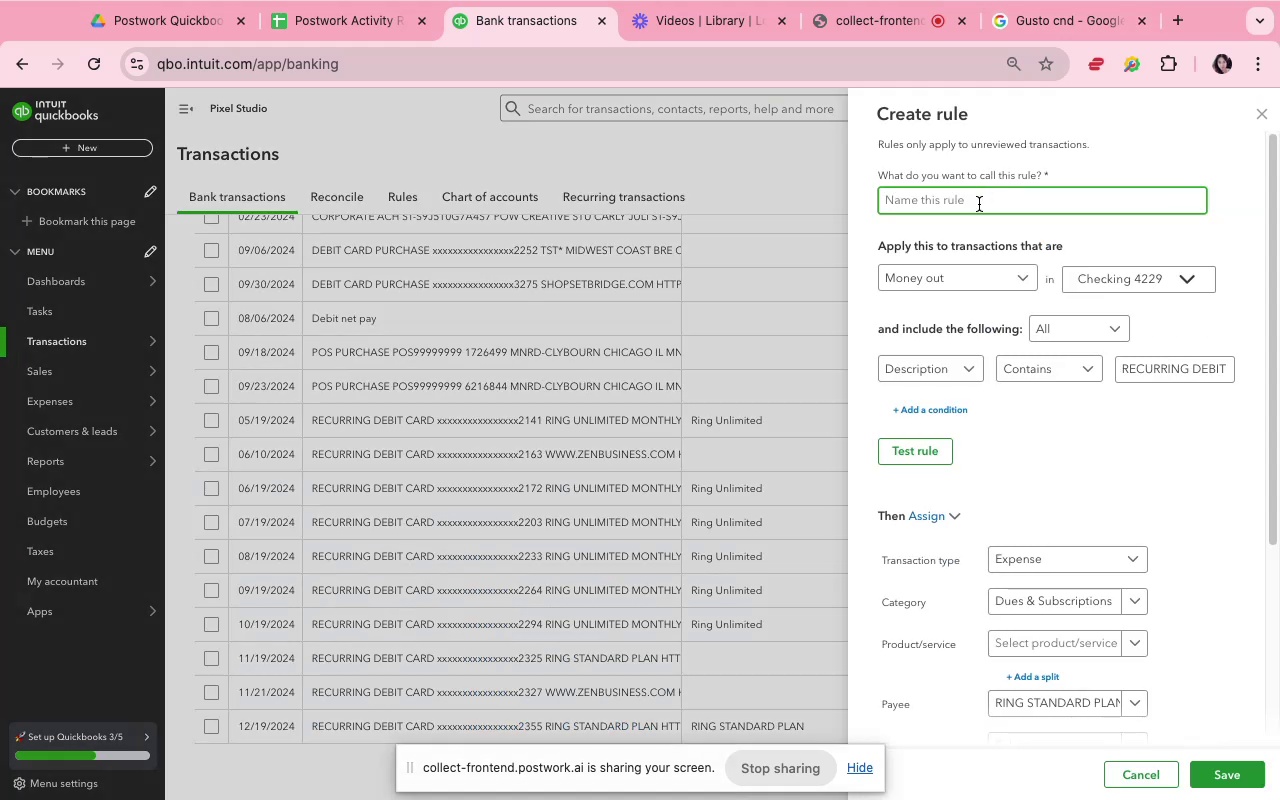 
type(ring)
 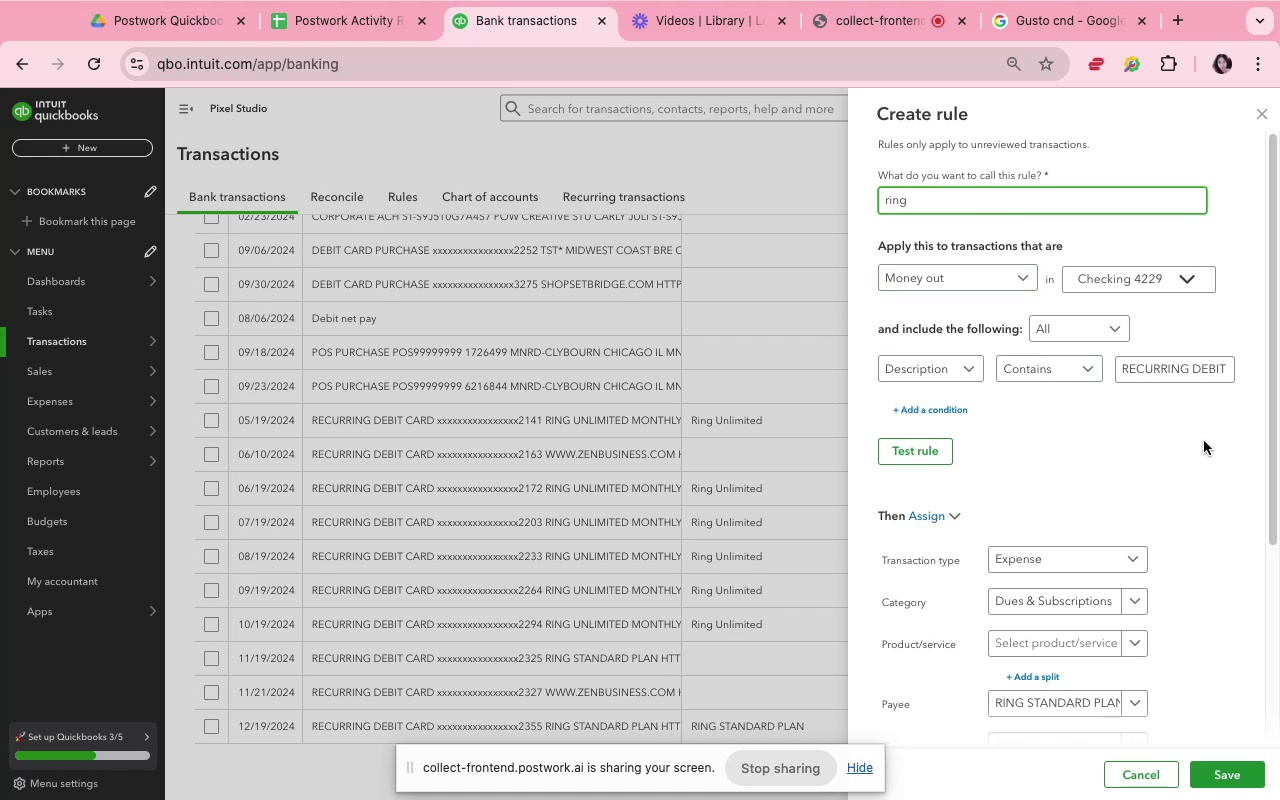 
double_click([1201, 374])
 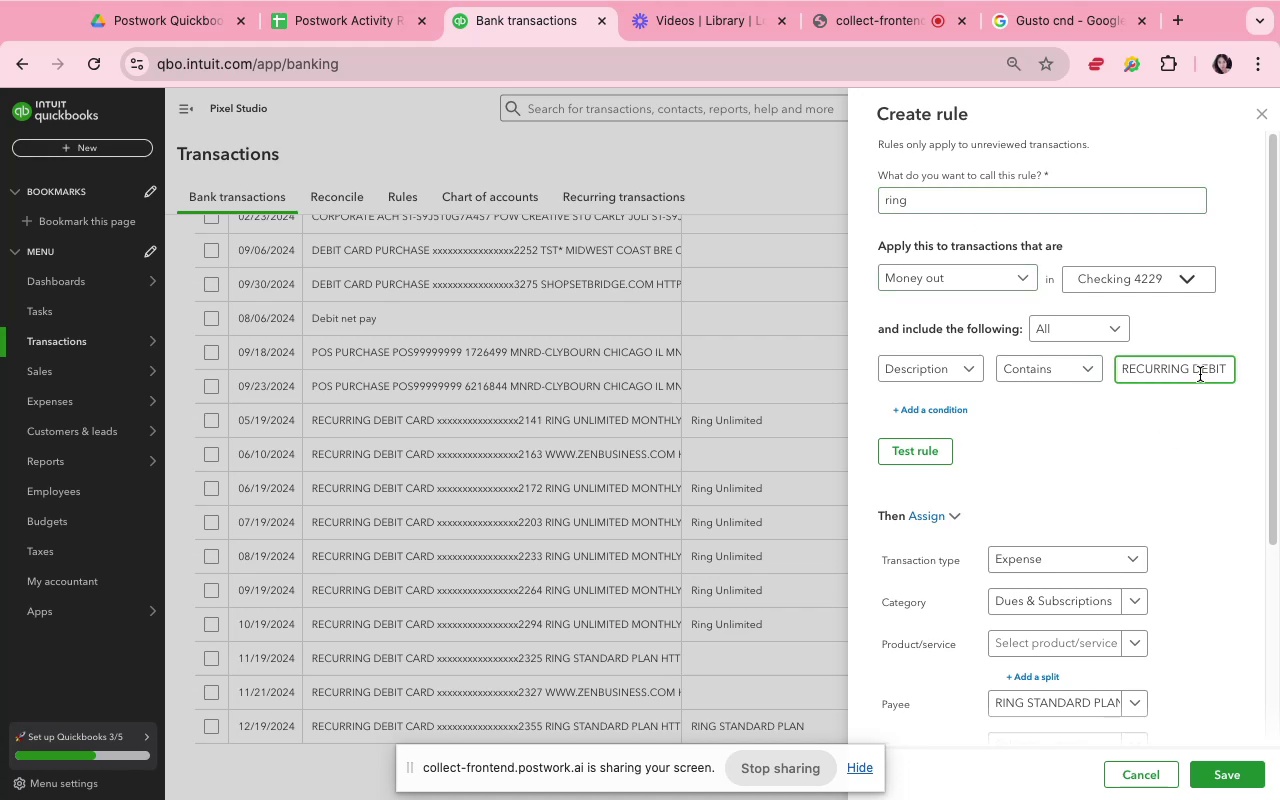 
hold_key(key=ArrowRight, duration=1.3)
 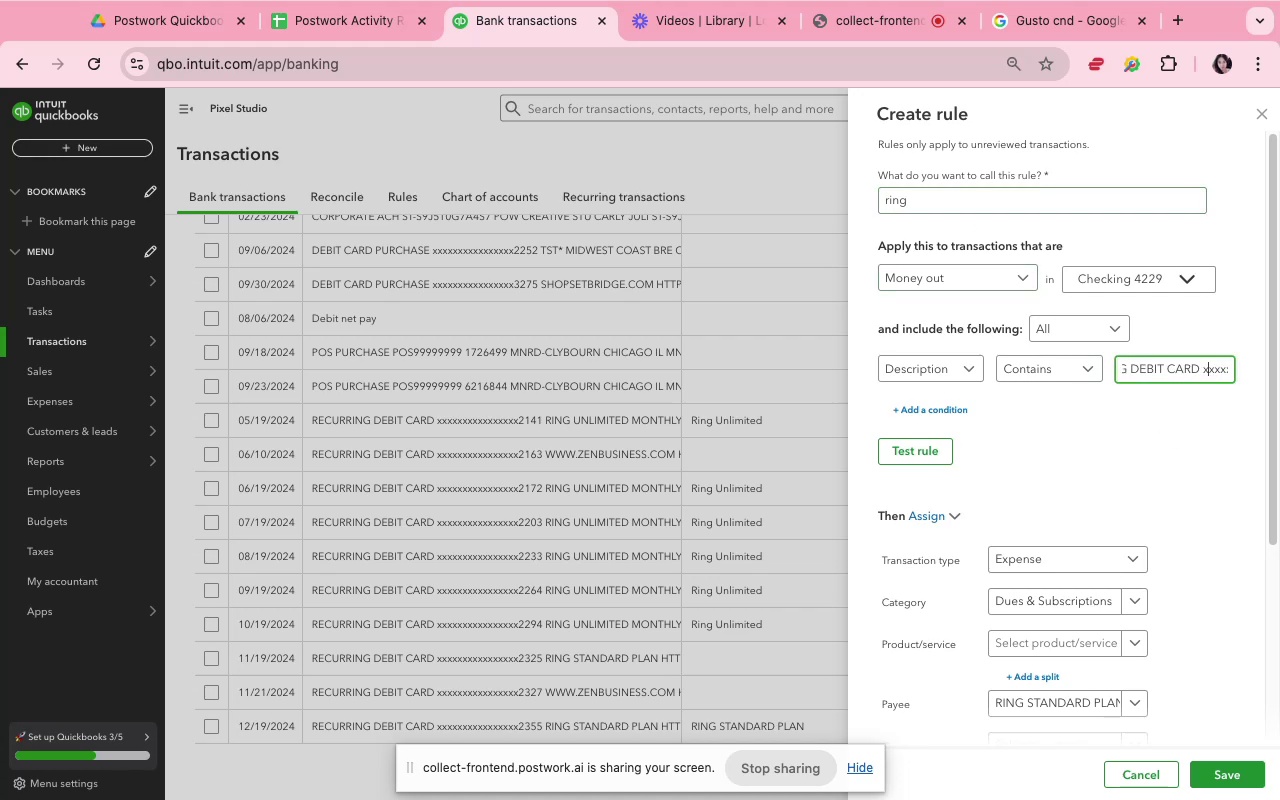 
hold_key(key=ArrowRight, duration=1.5)
 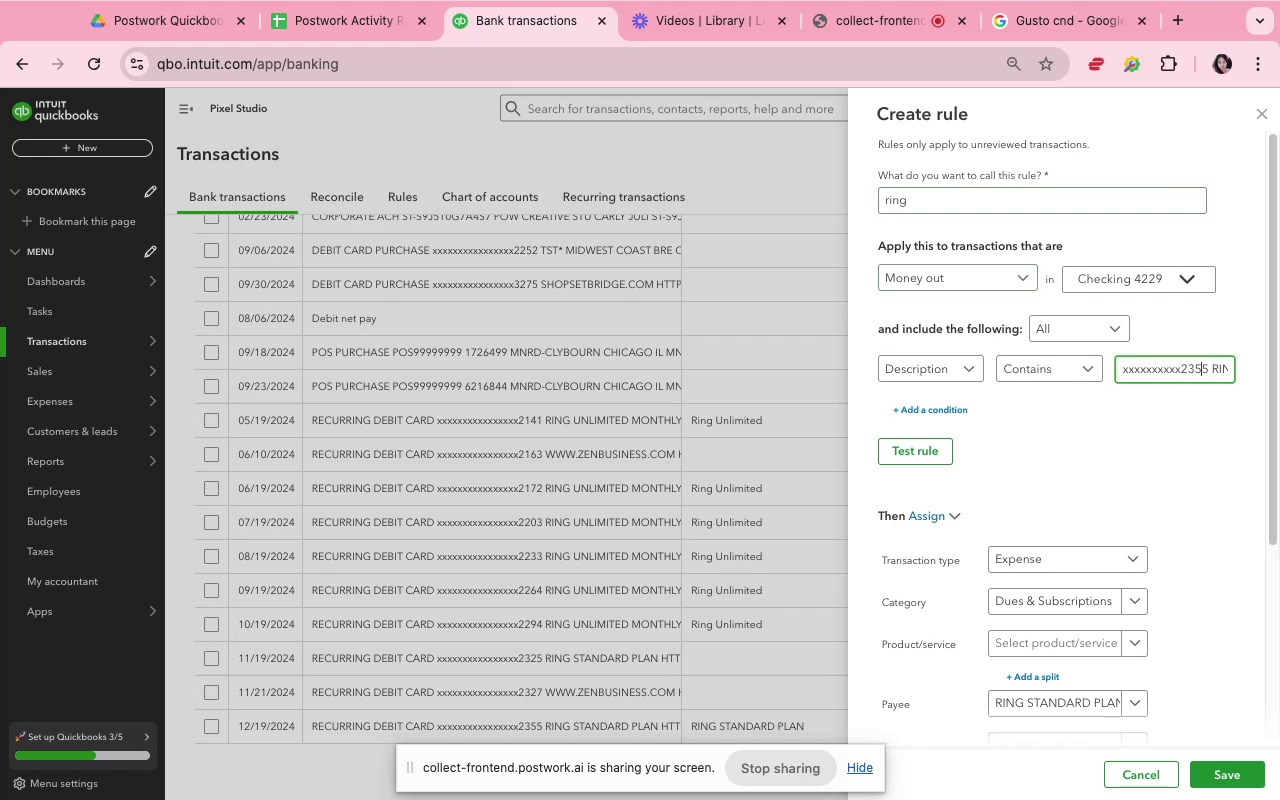 
hold_key(key=ArrowRight, duration=0.74)
 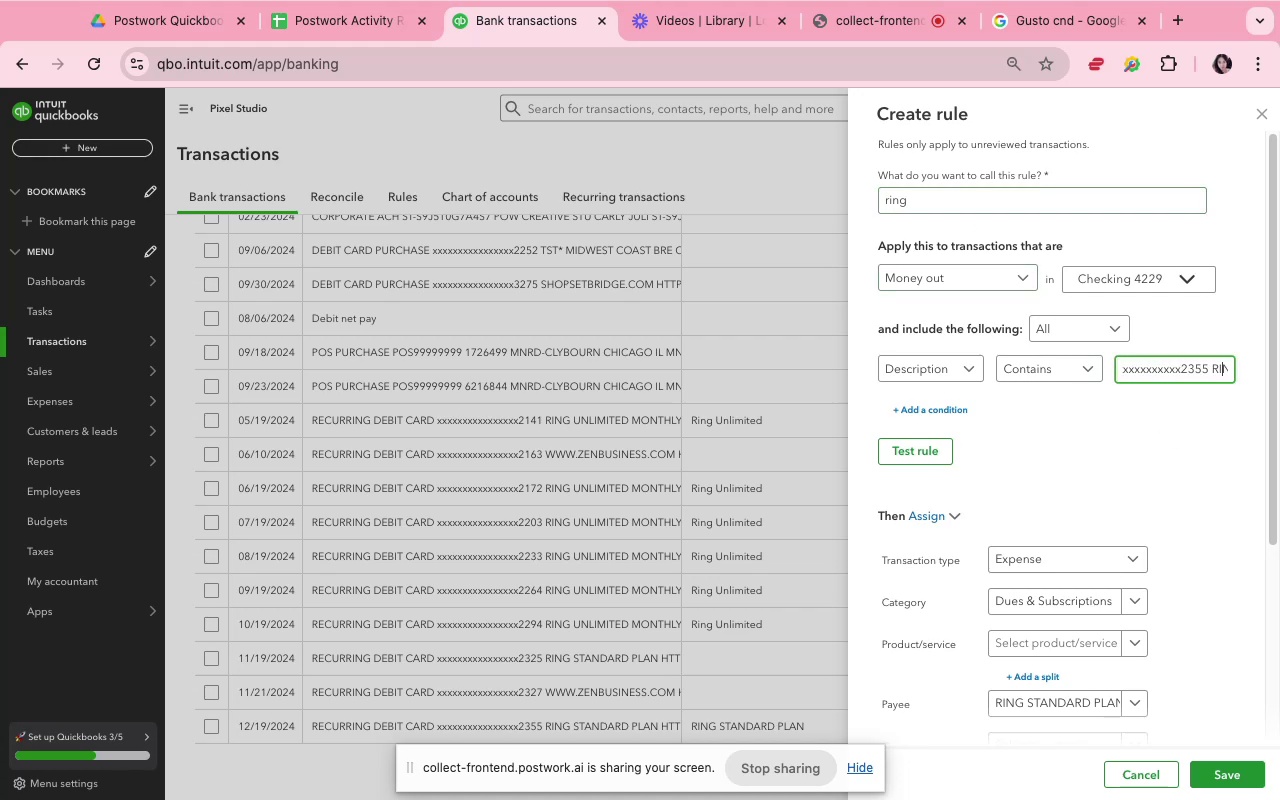 
key(ArrowLeft)
 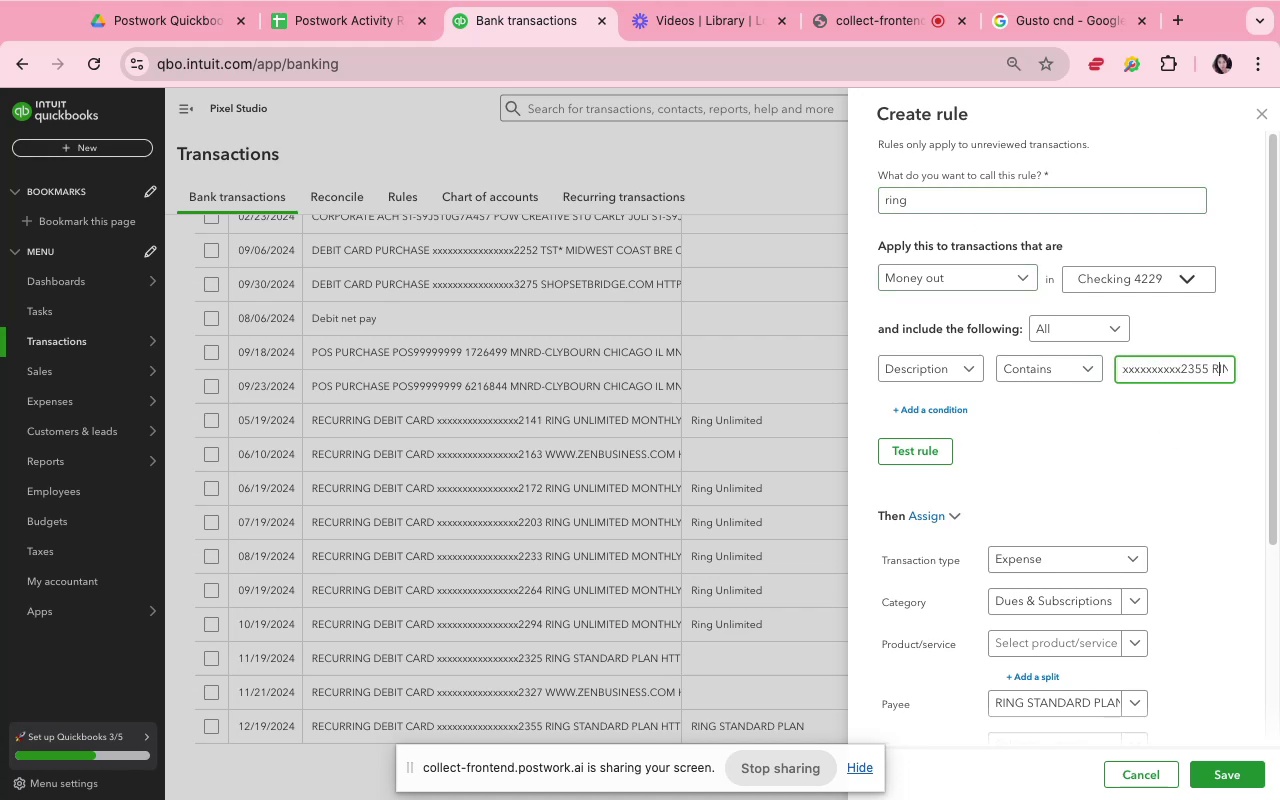 
key(ArrowLeft)
 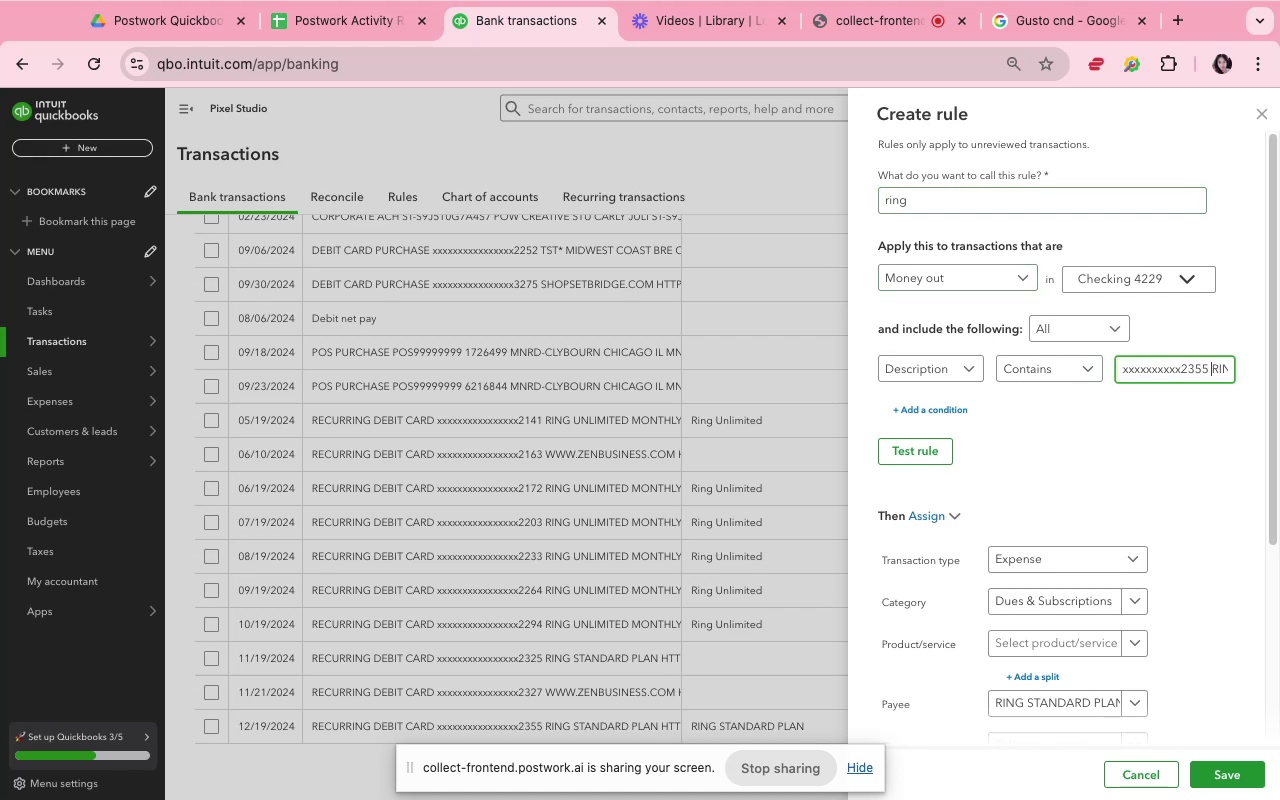 
key(Meta+Shift+ArrowLeft)
 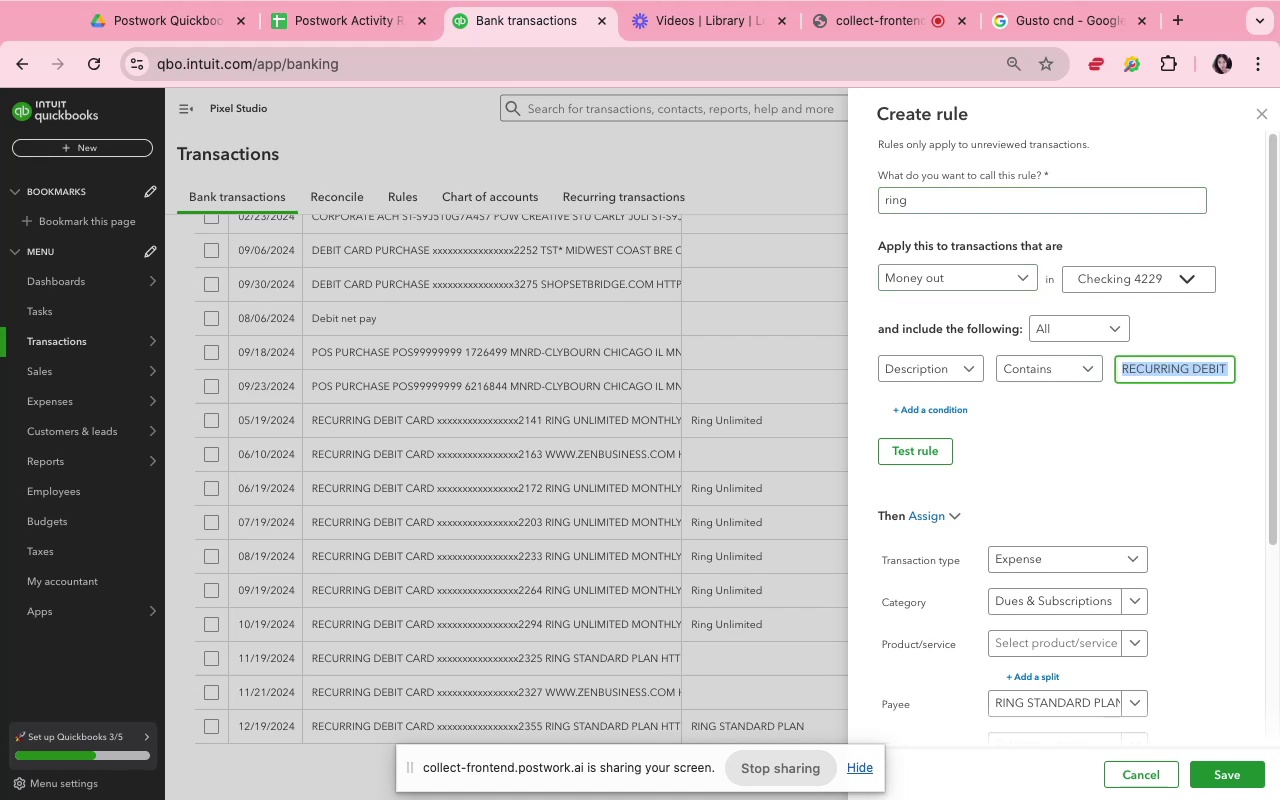 
key(Backspace)
 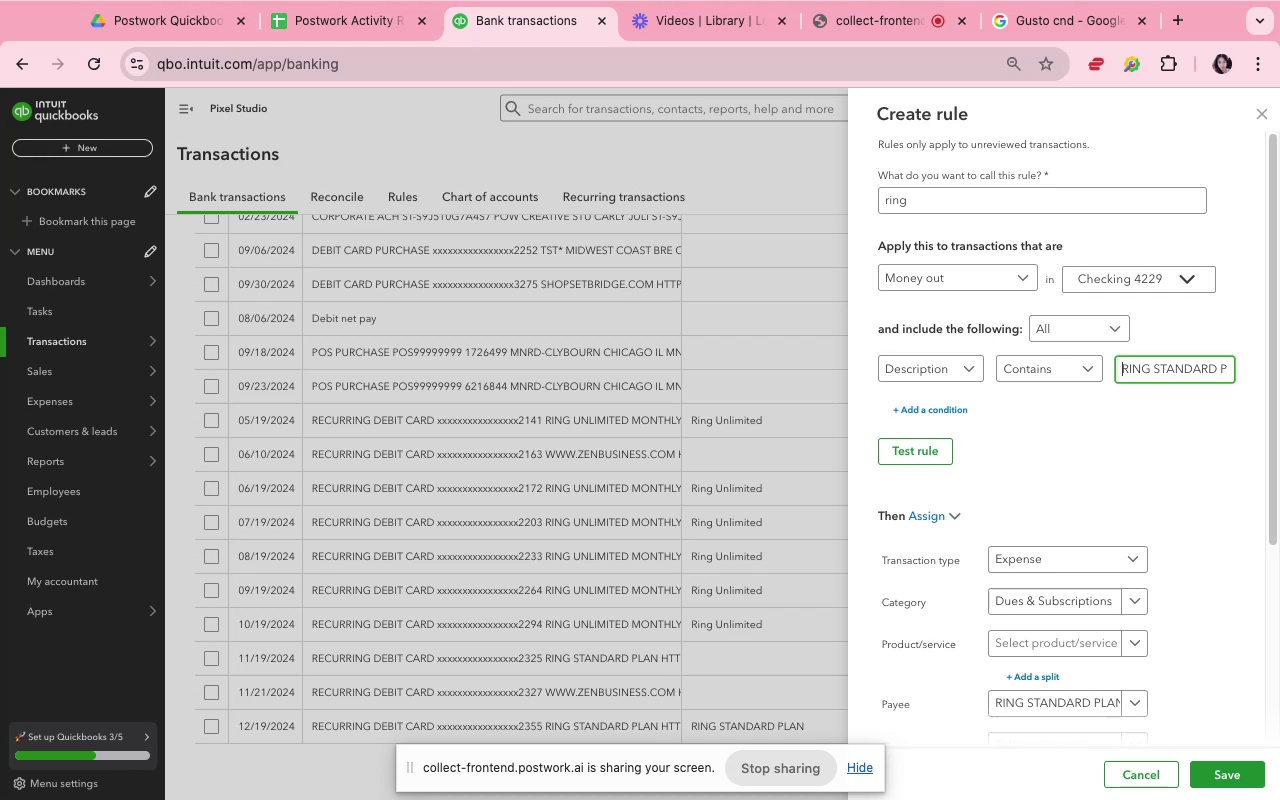 
hold_key(key=ArrowRight, duration=1.51)
 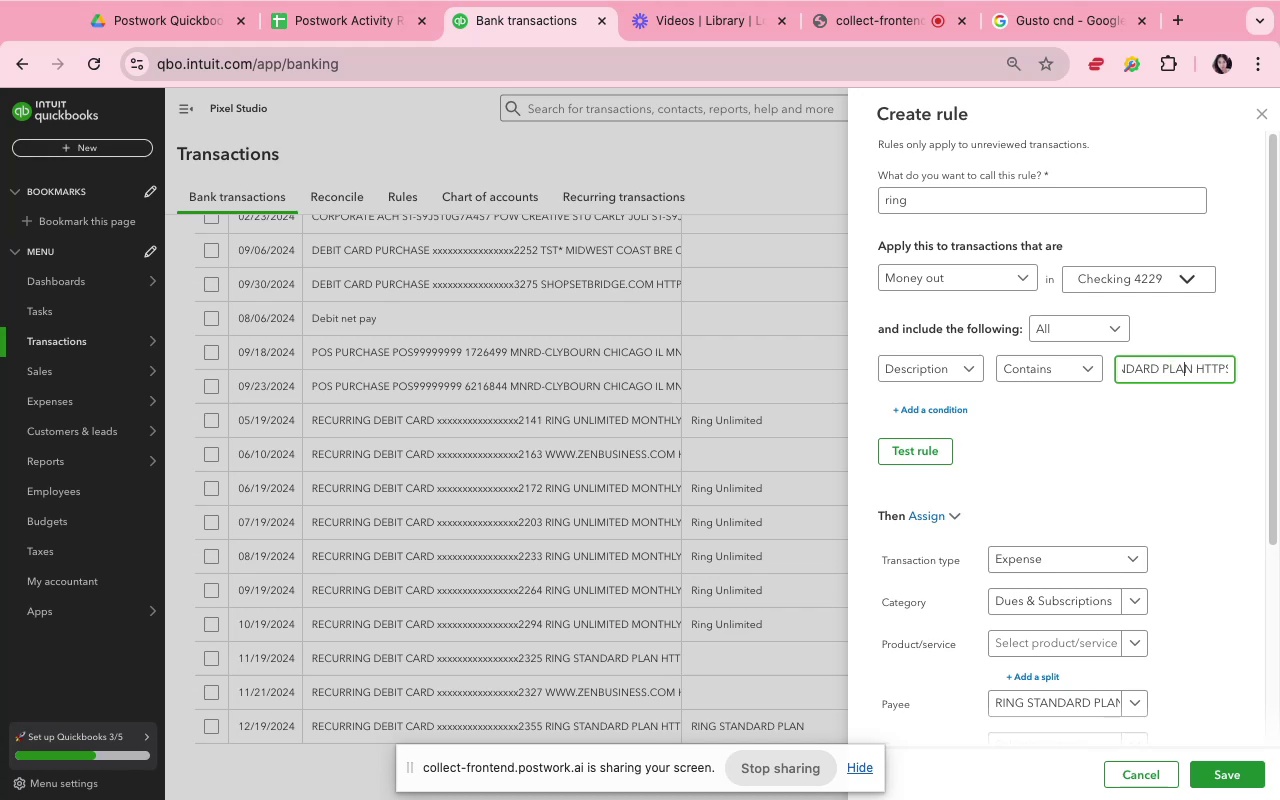 
hold_key(key=ArrowRight, duration=0.31)
 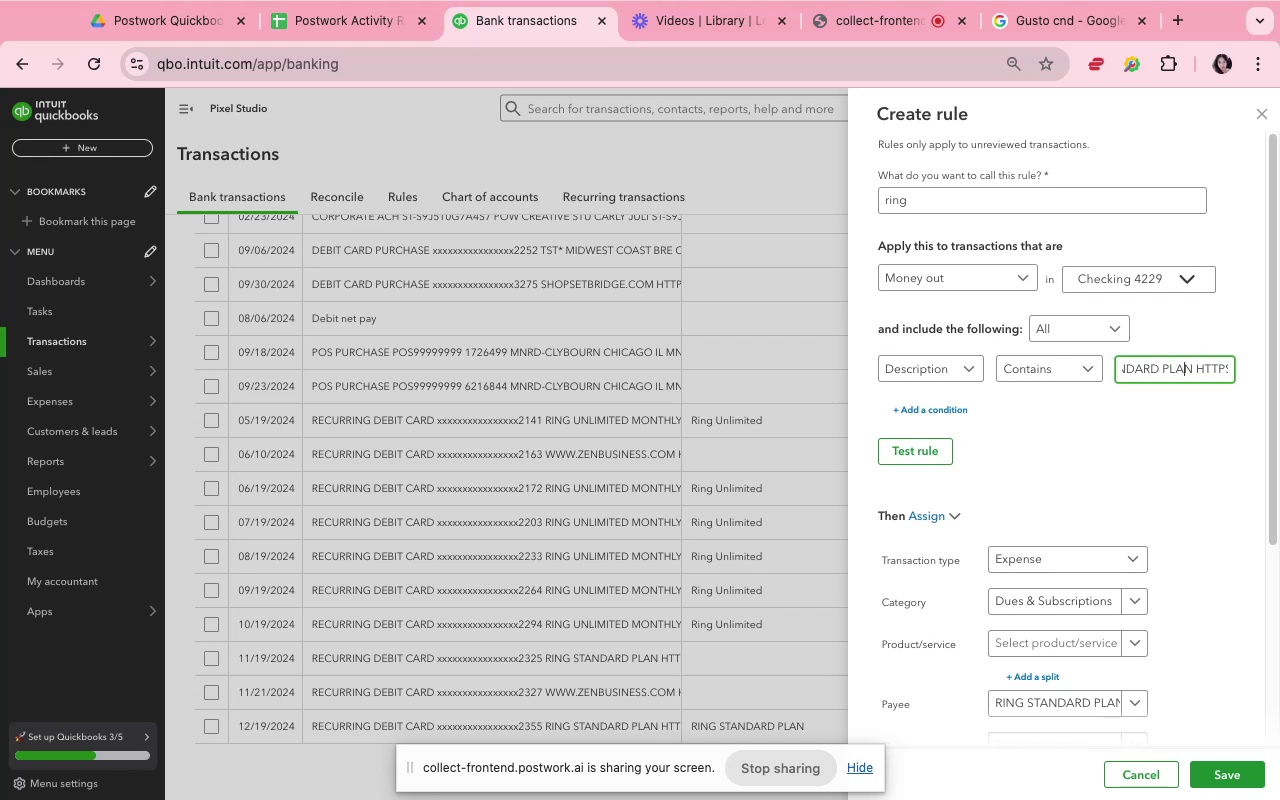 
hold_key(key=ArrowRight, duration=0.5)
 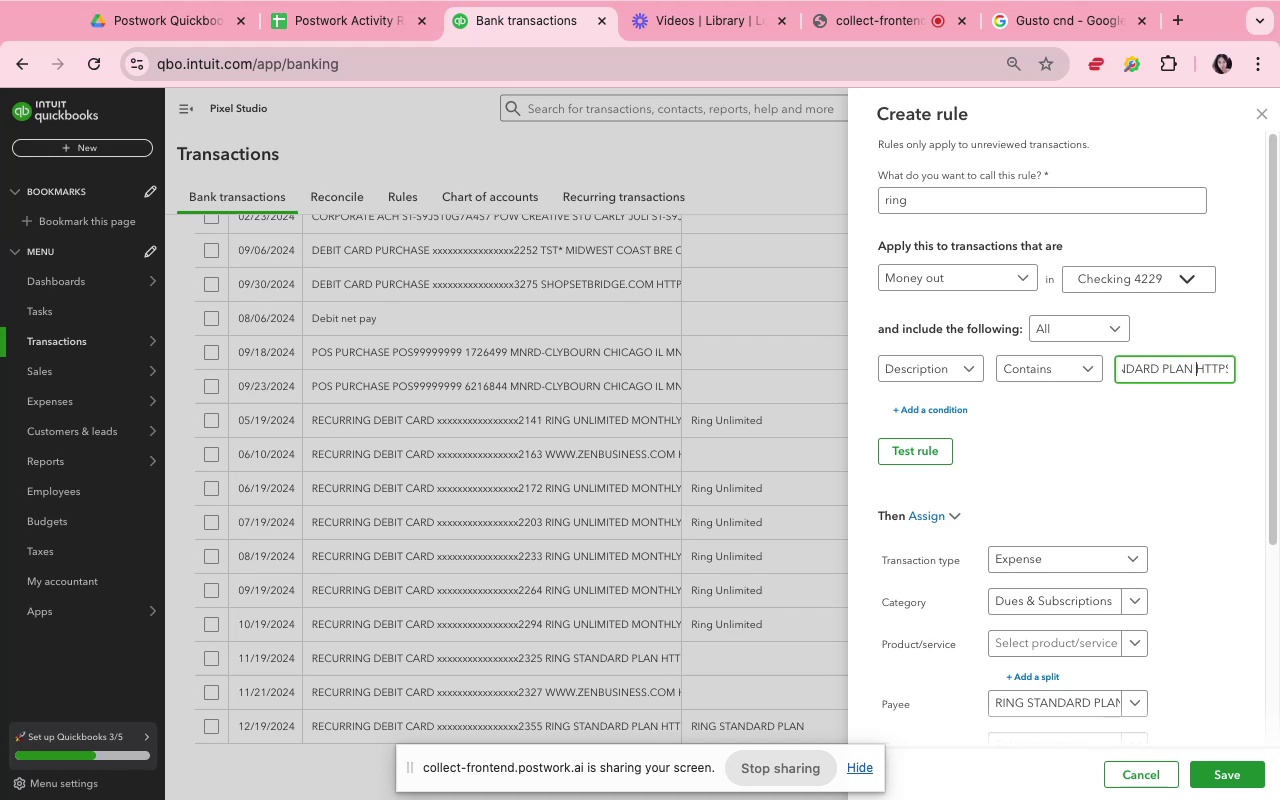 
key(ArrowLeft)
 